 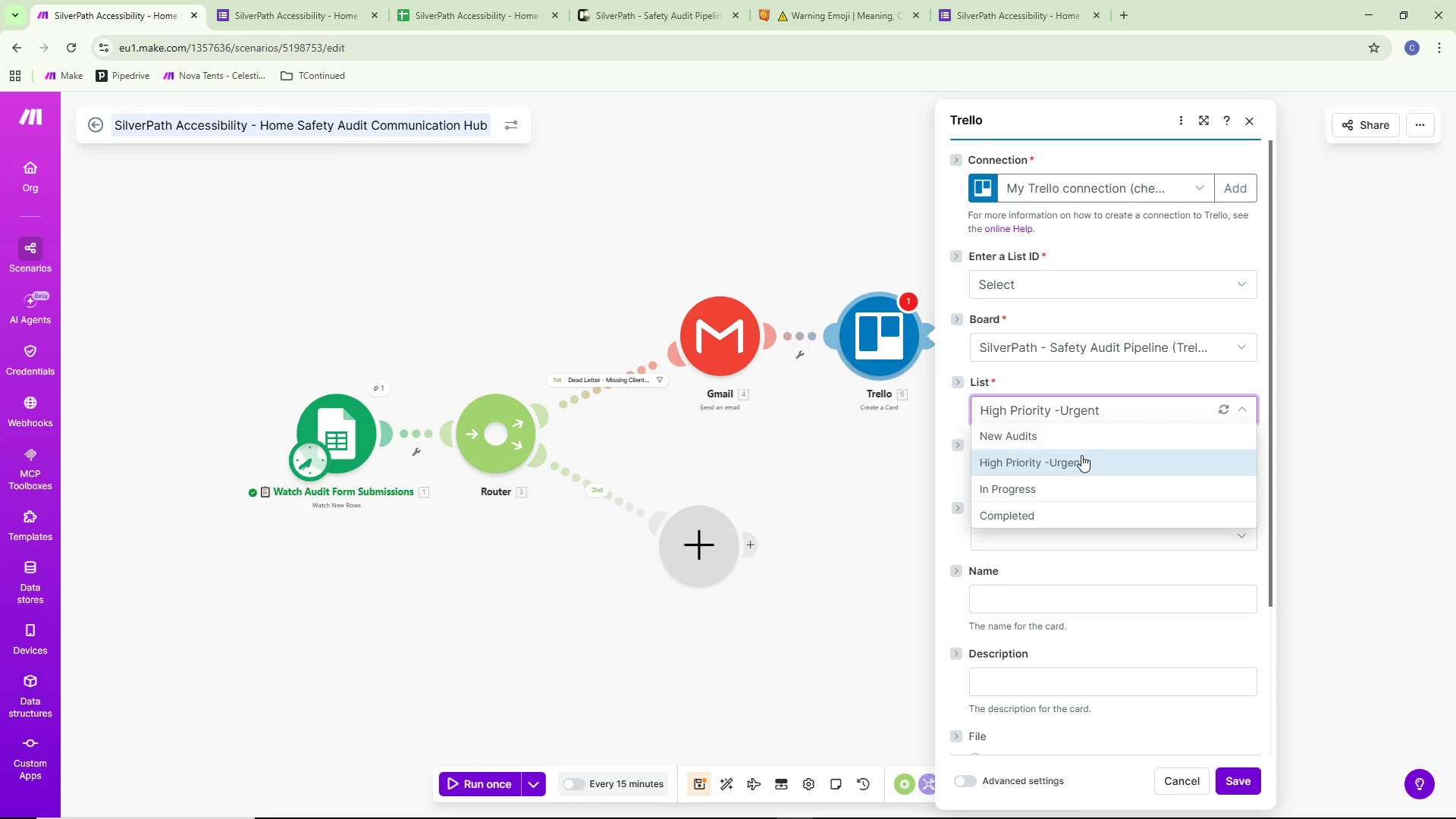 
left_click([1060, 457])
 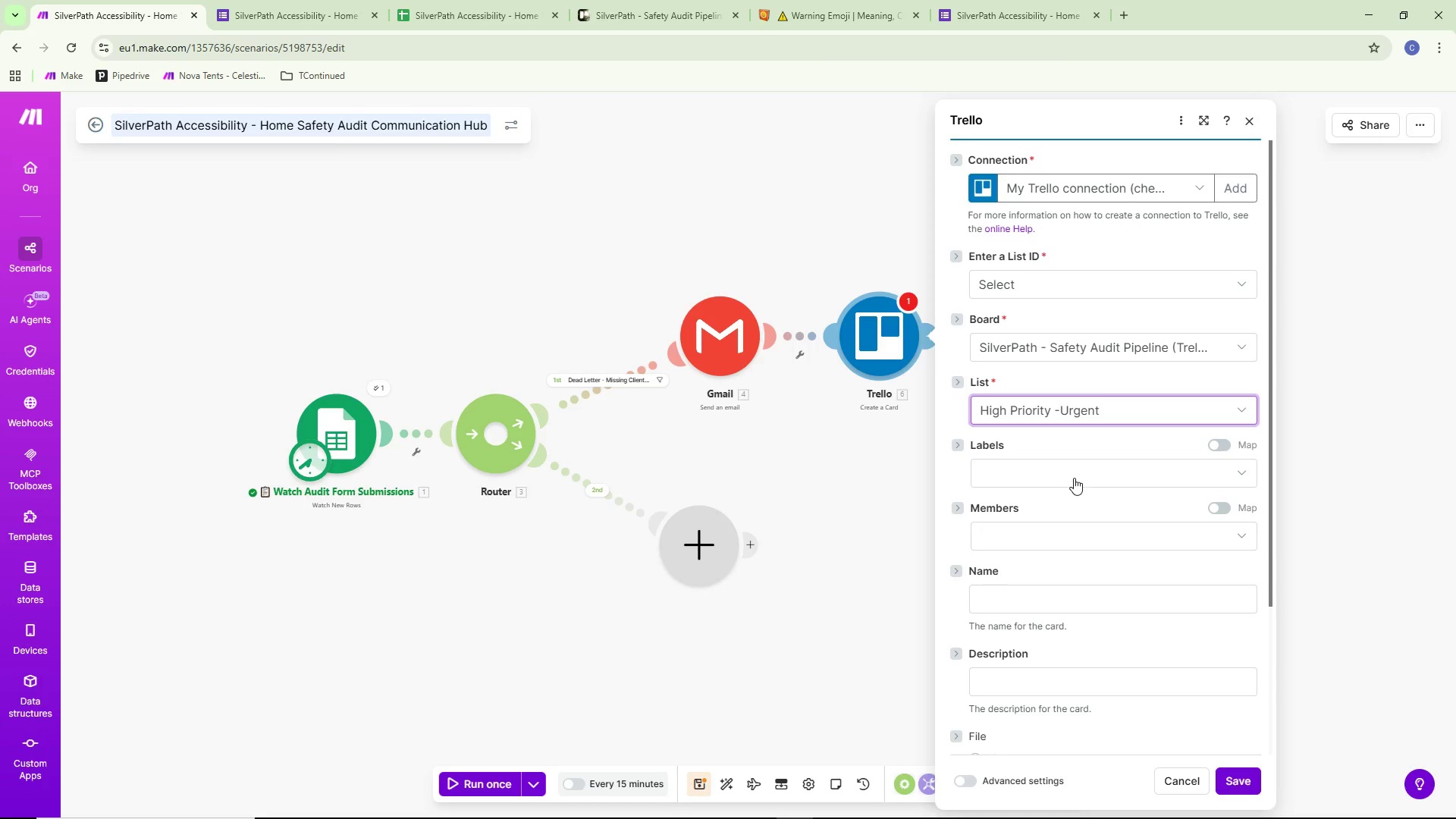 
left_click([1074, 476])
 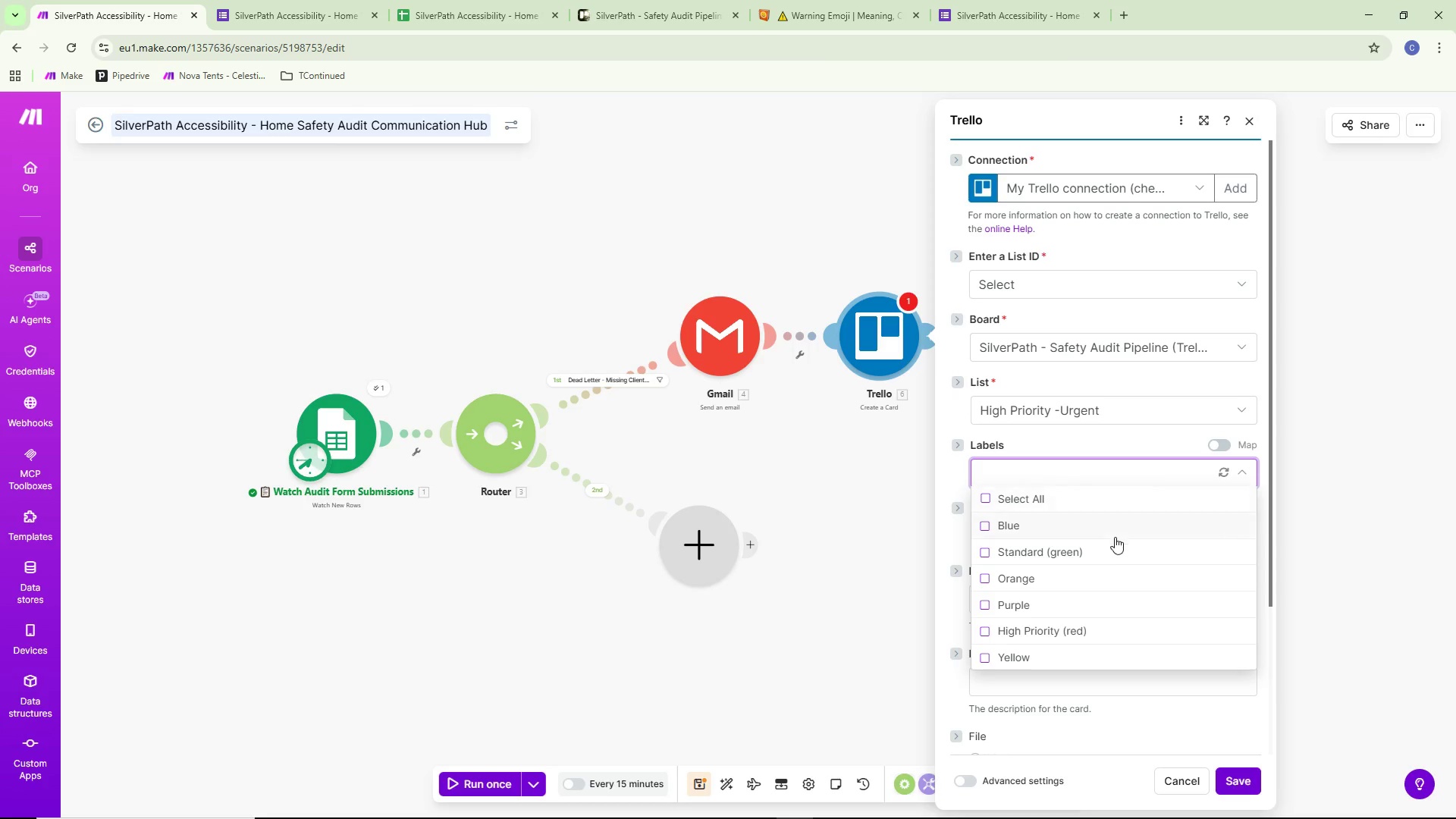 
wait(7.97)
 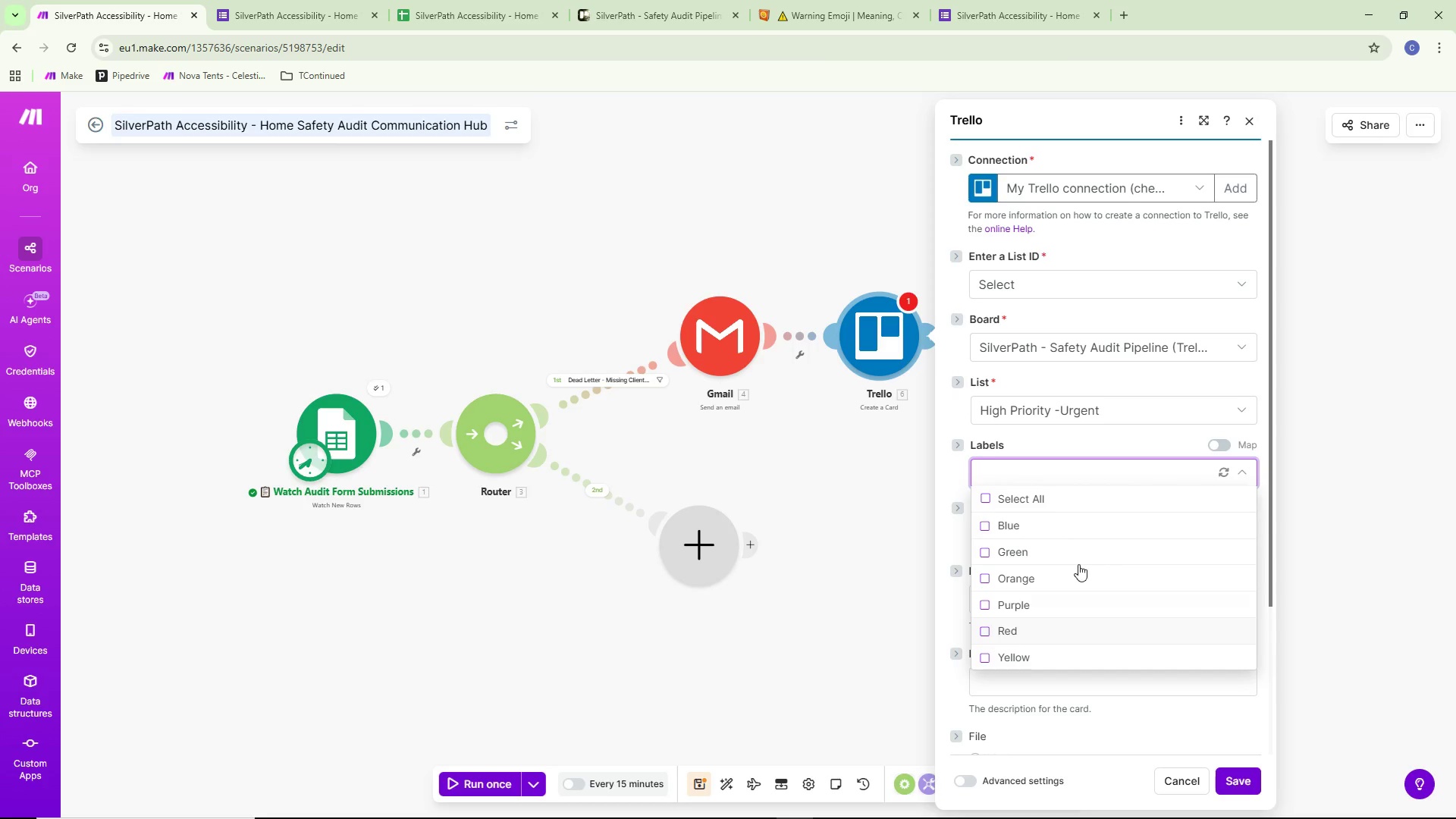 
left_click([1090, 631])
 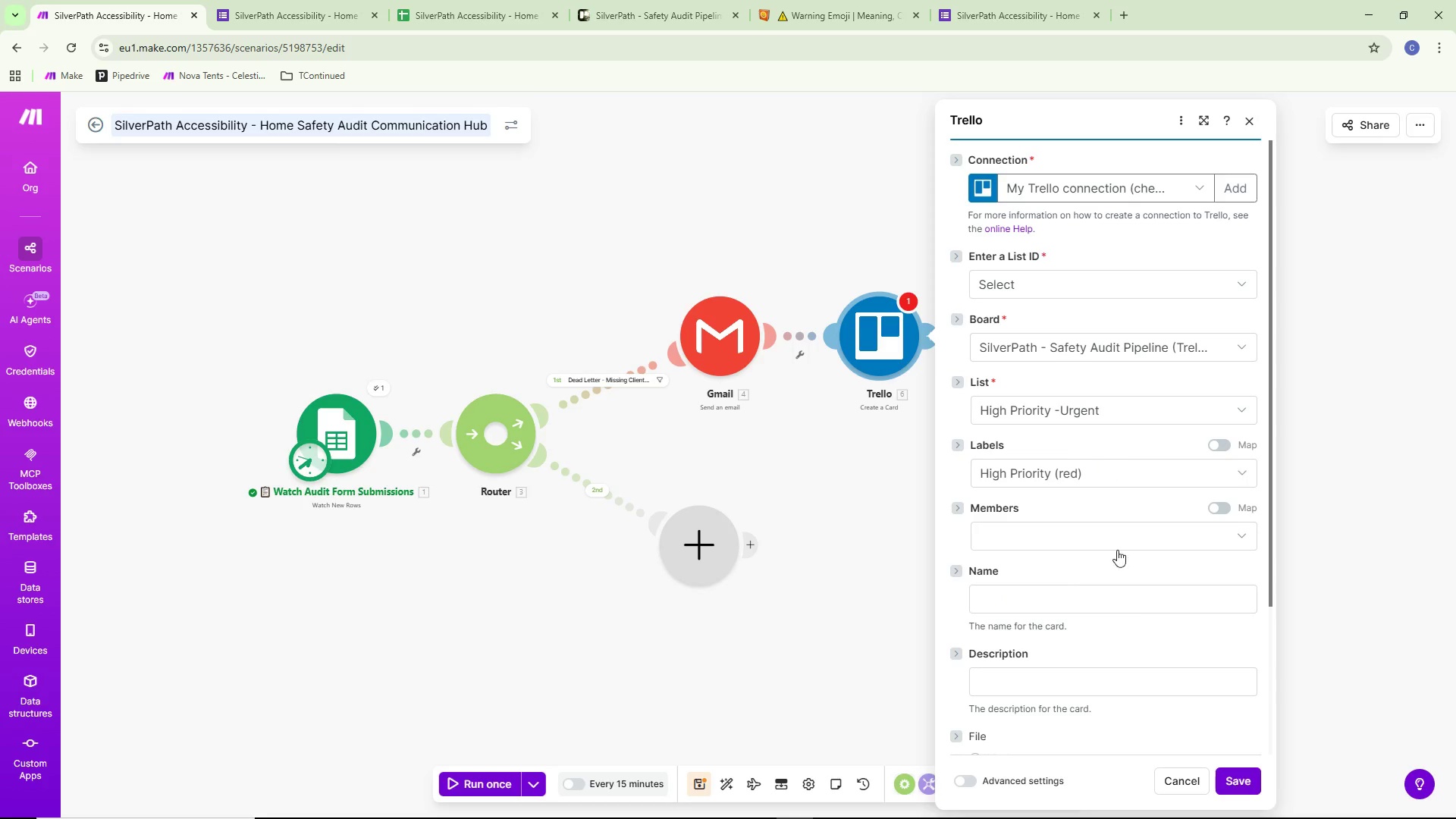 
scroll: coordinate [1143, 635], scroll_direction: down, amount: 2.0
 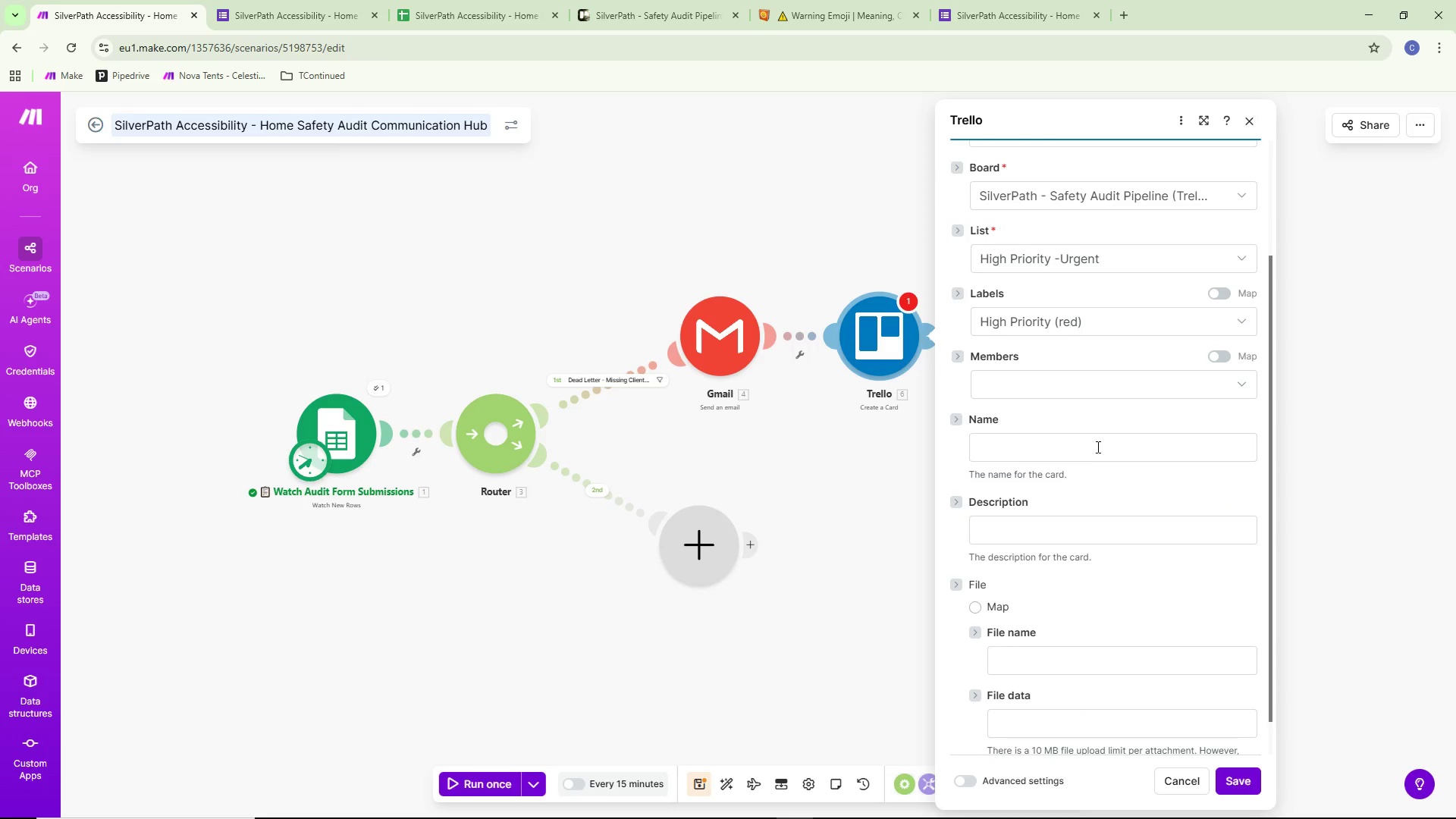 
left_click([1084, 387])
 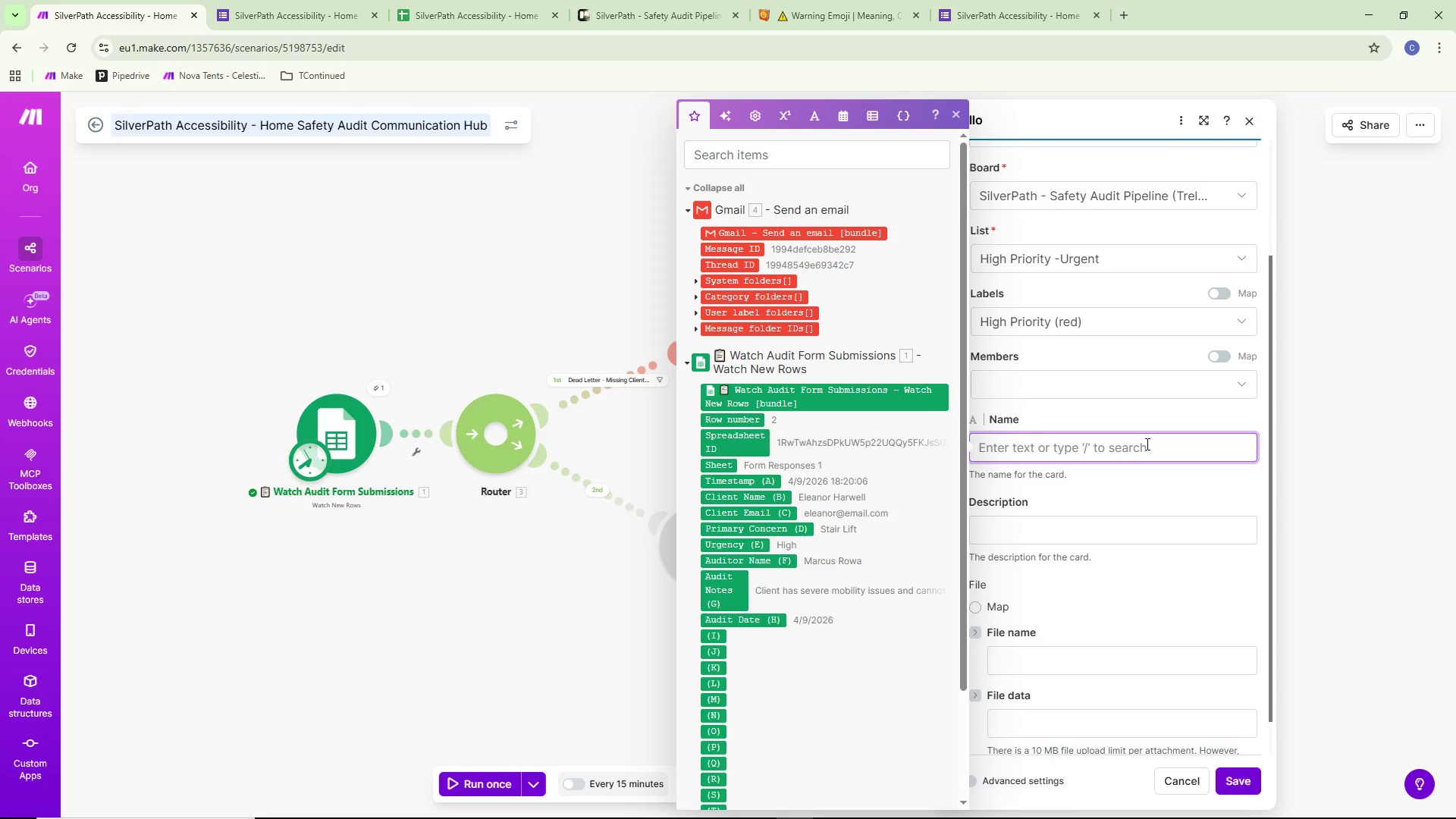 
wait(7.22)
 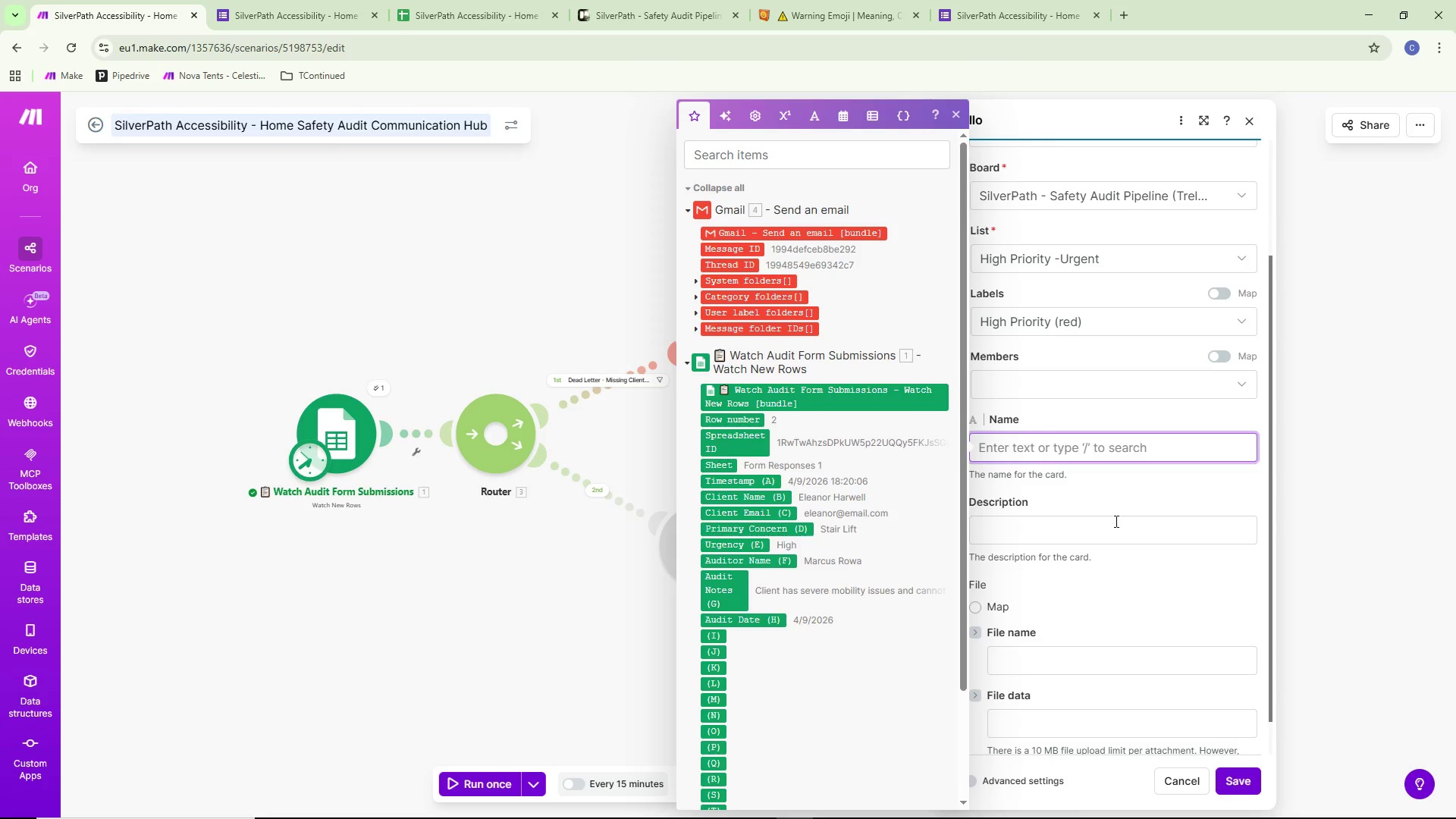 
key(Control+ControlLeft)
 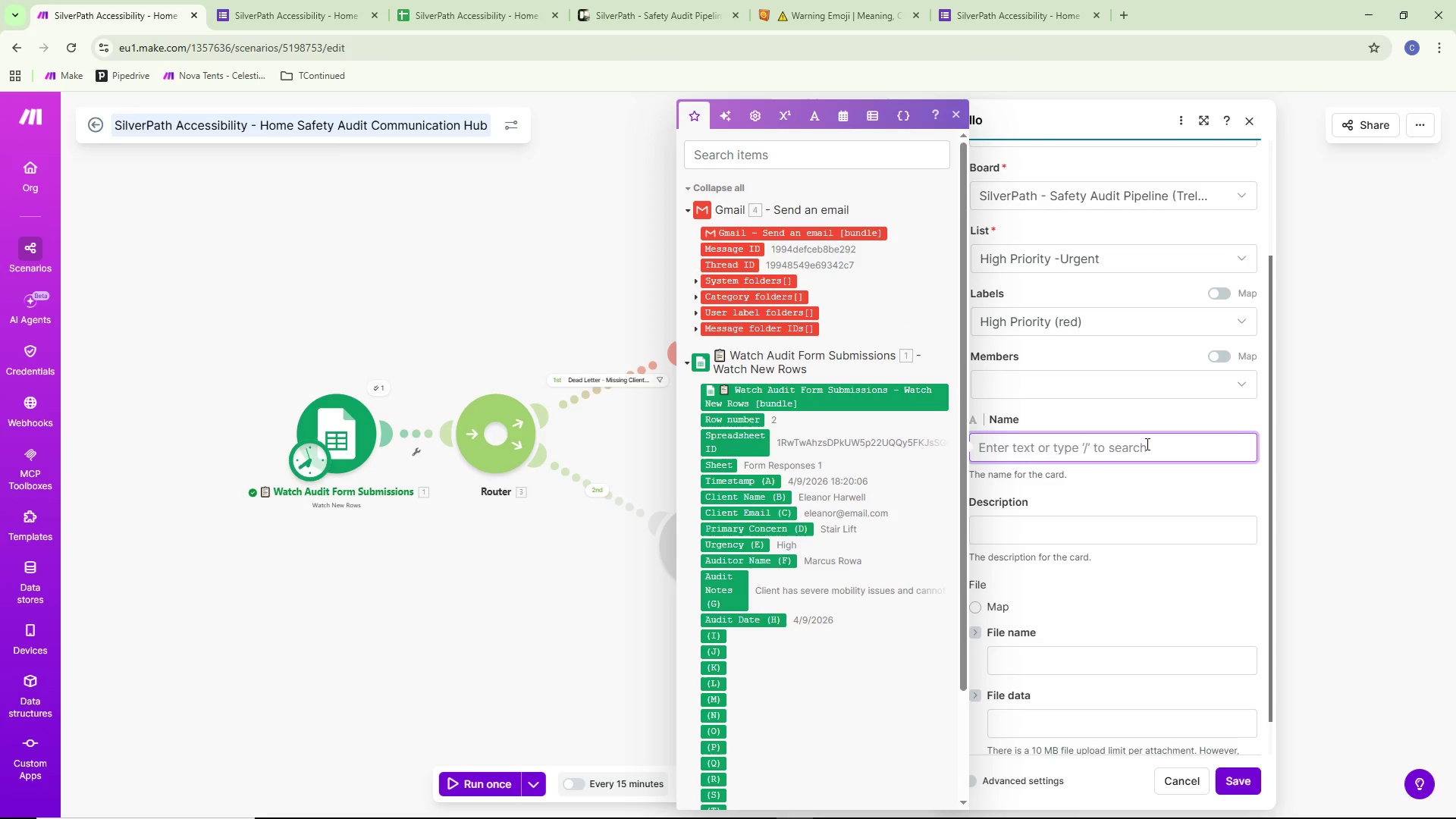 
key(Control+V)
 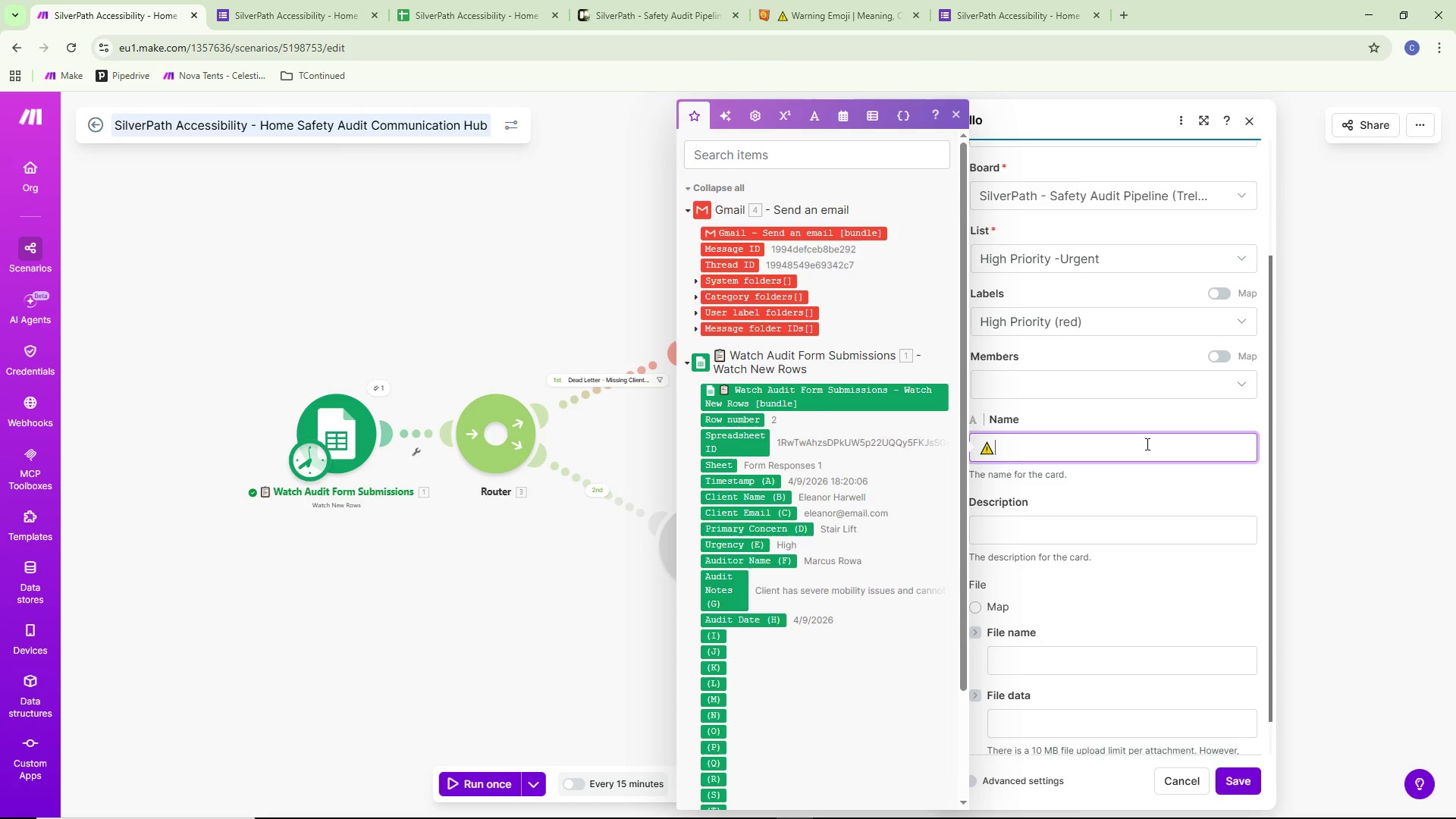 
type( ERR0OR)
key(Backspace)
key(Backspace)
type(R)
key(Backspace)
key(Backspace)
type(OR - )
 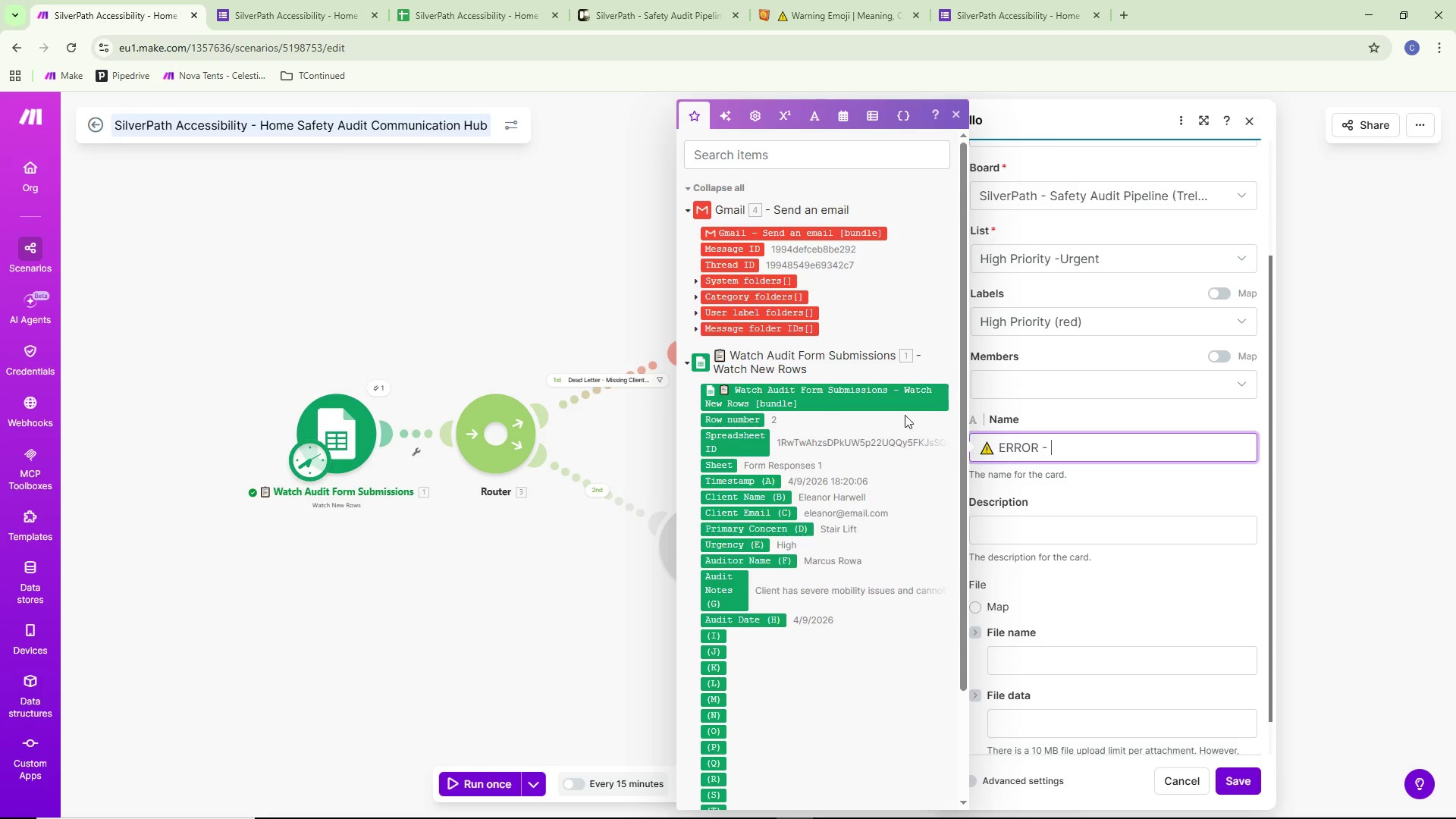 
left_click([750, 501])
 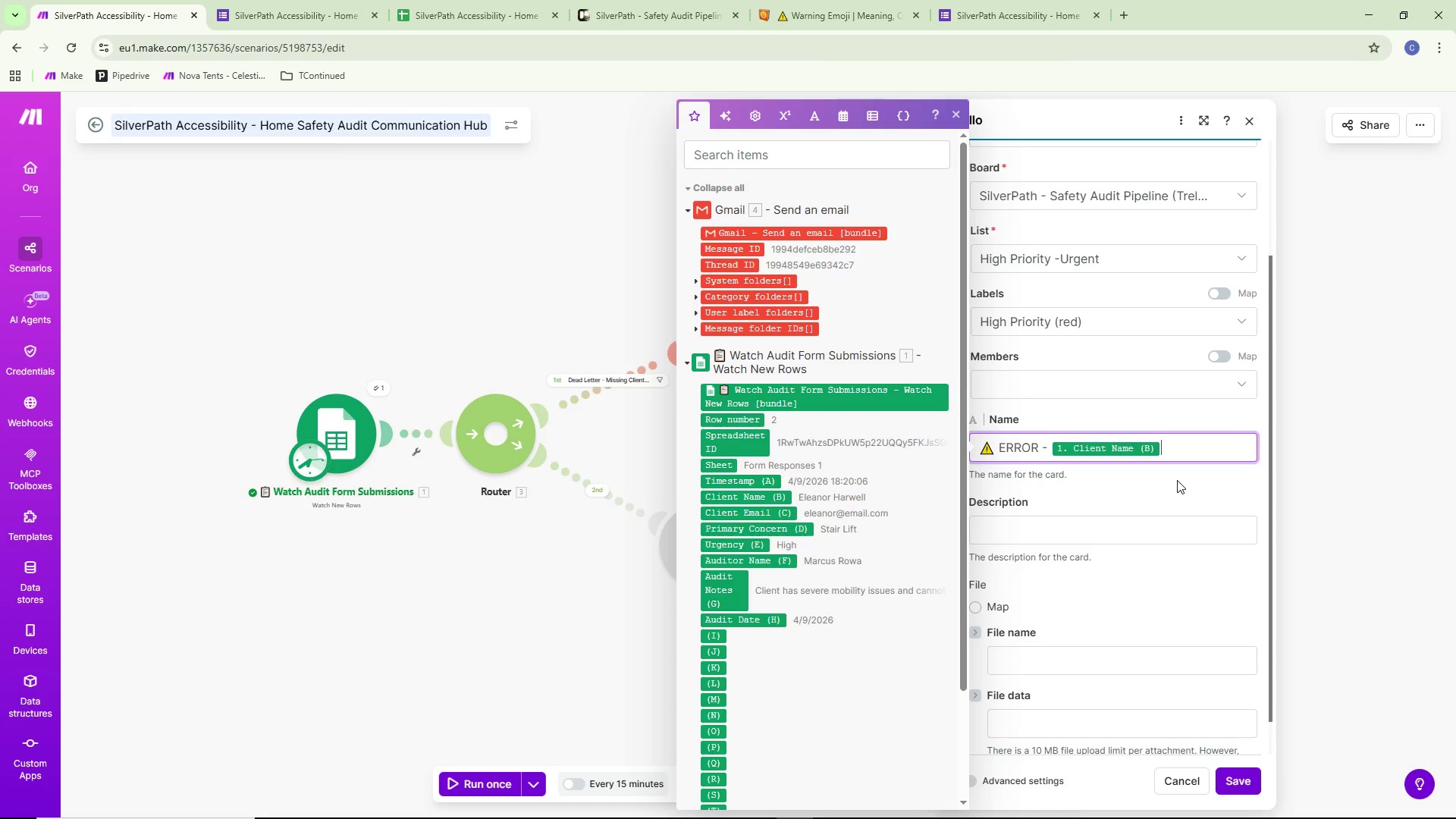 
type( - mISSI)
key(Backspace)
key(Backspace)
key(Backspace)
key(Backspace)
key(Backspace)
type(Ms)
key(Backspace)
type(issing Email)
 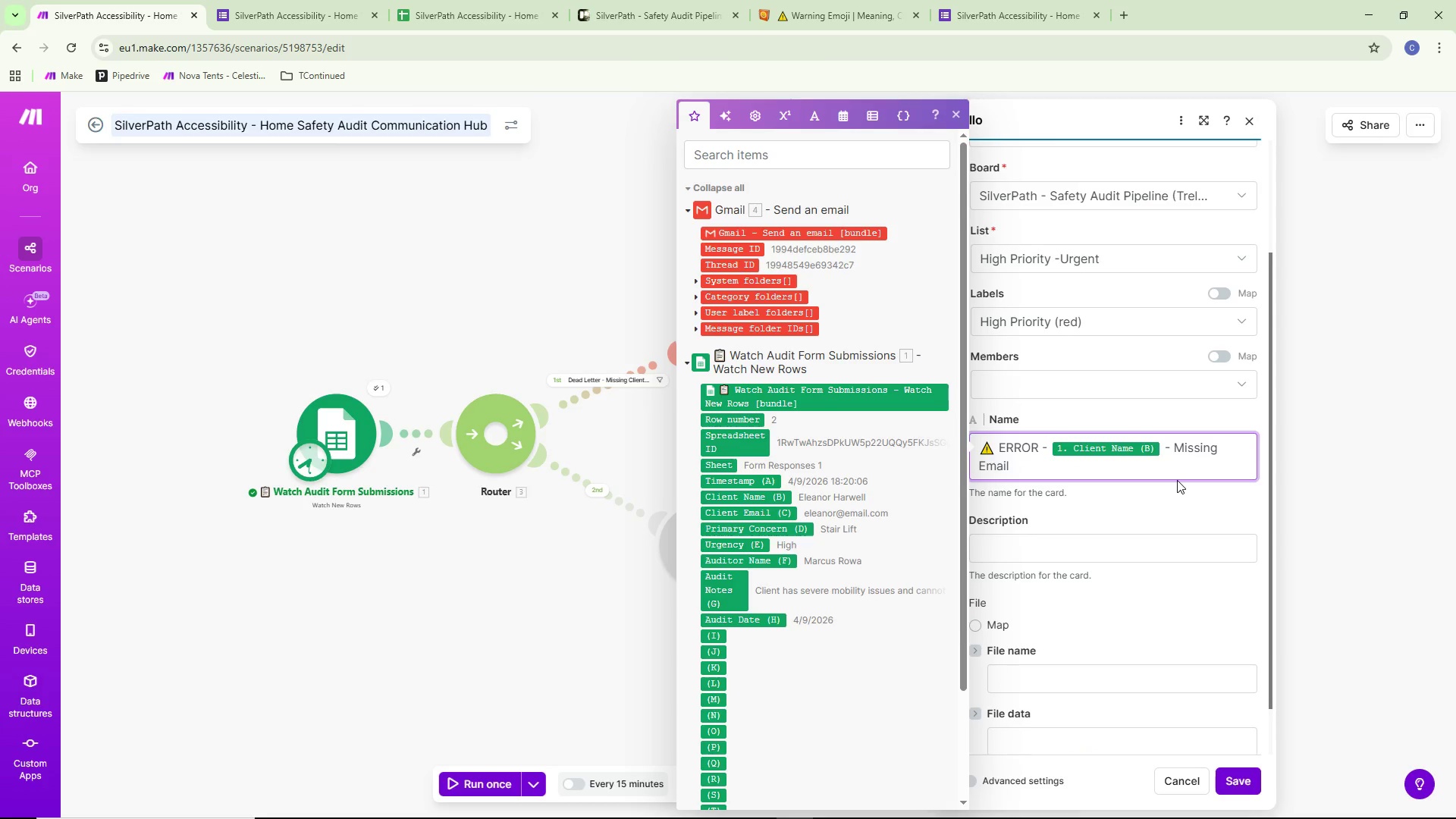 
wait(7.76)
 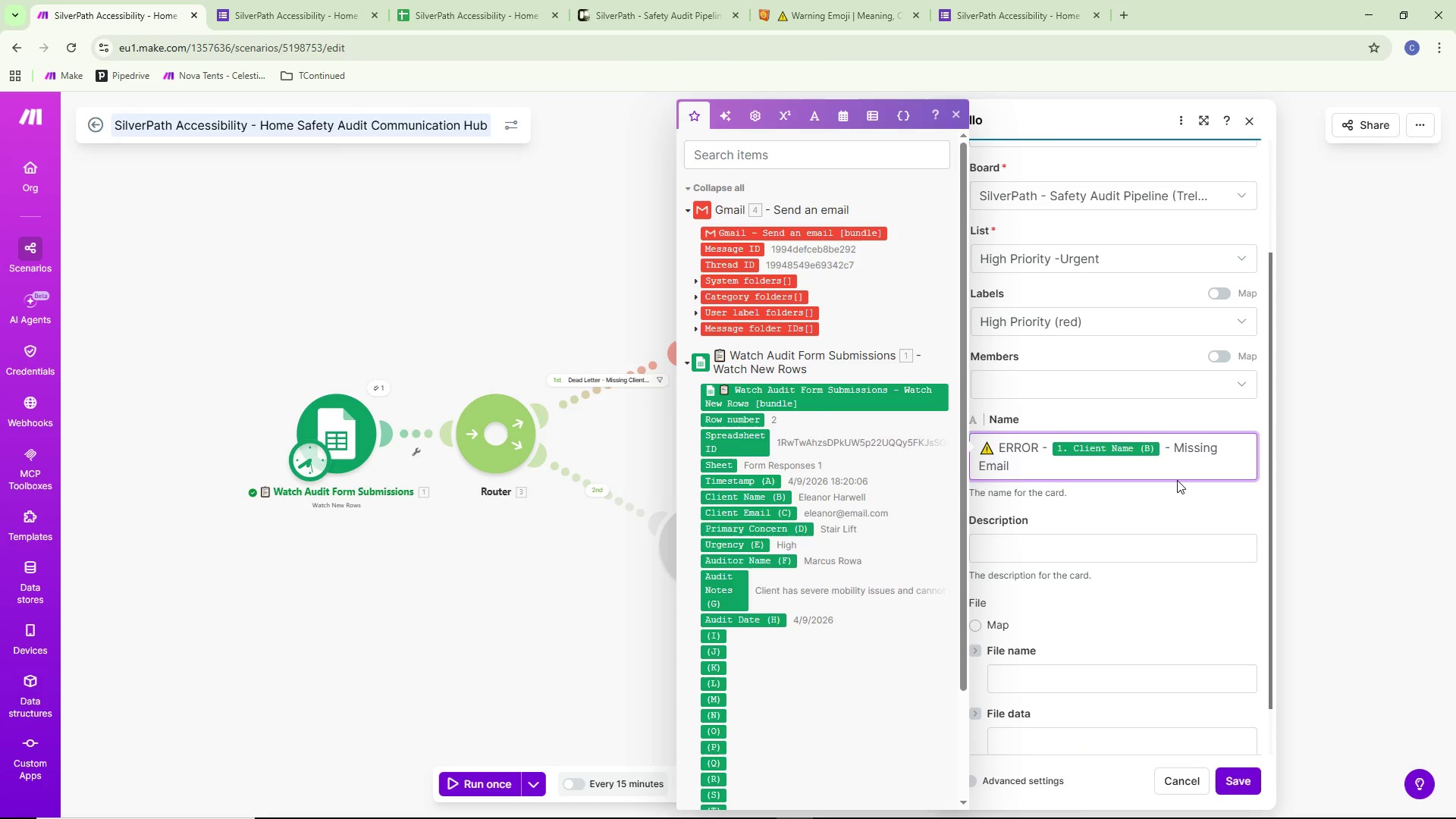 
left_click([1083, 571])
 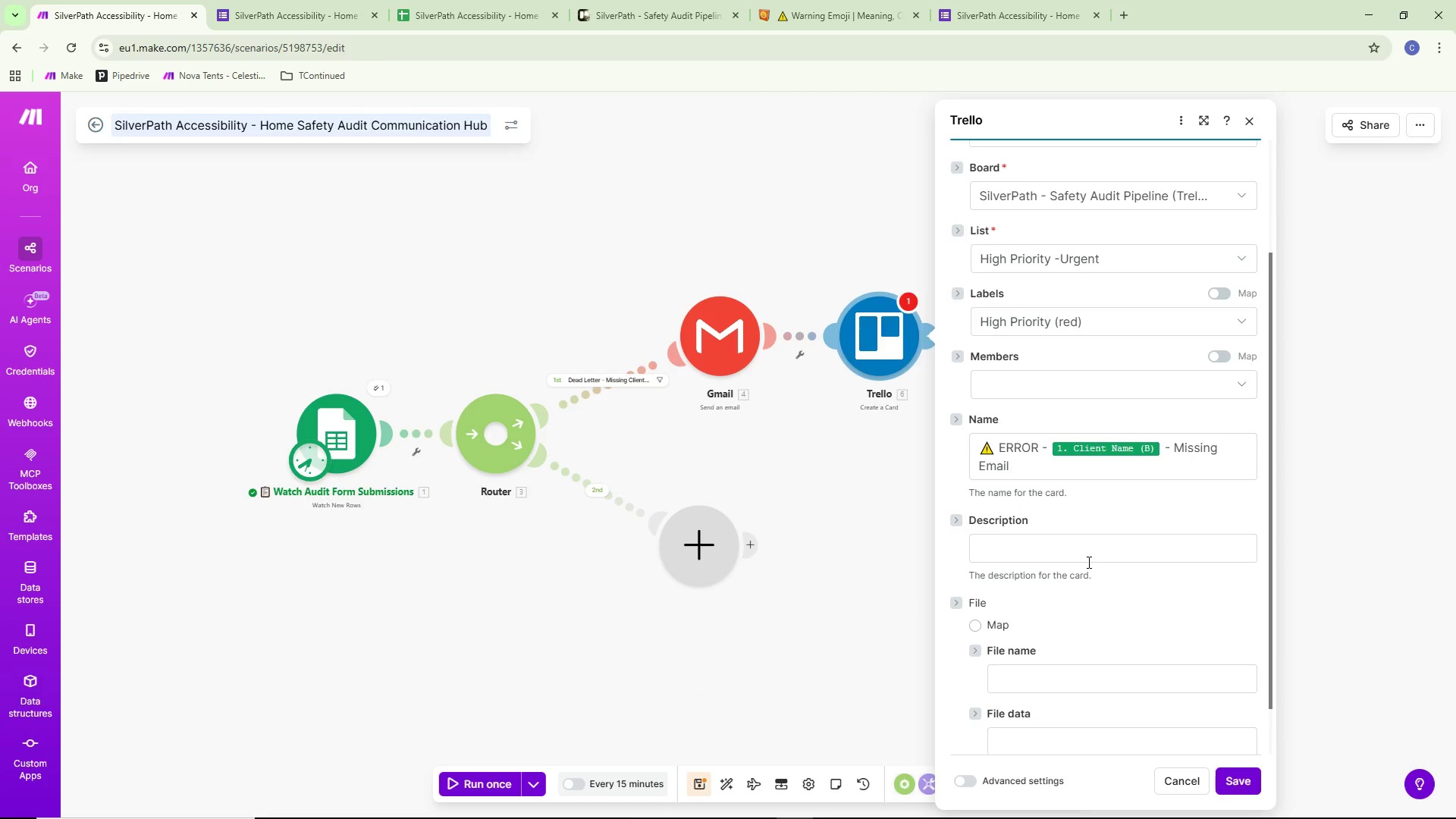 
double_click([1093, 558])
 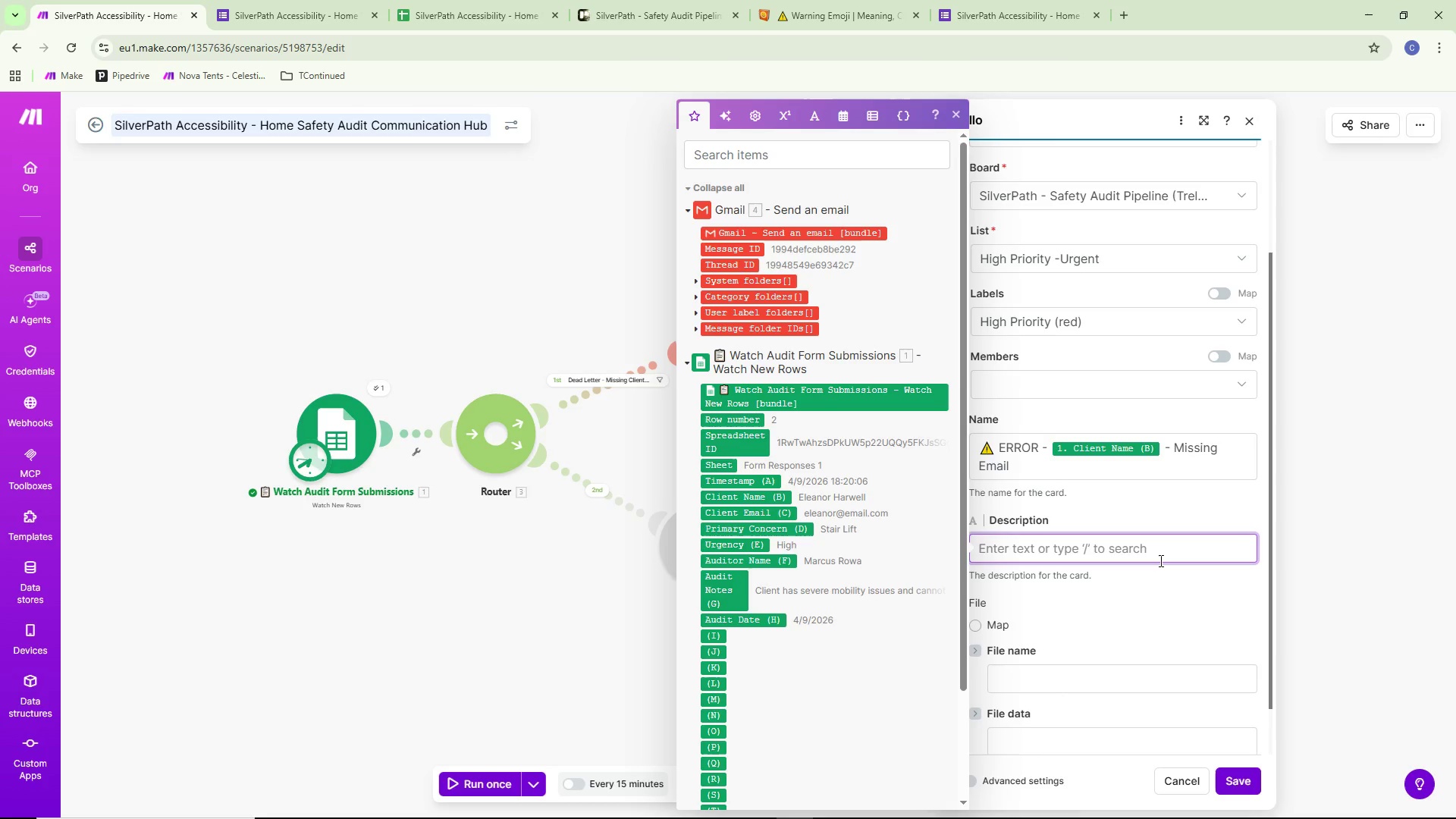 
wait(17.44)
 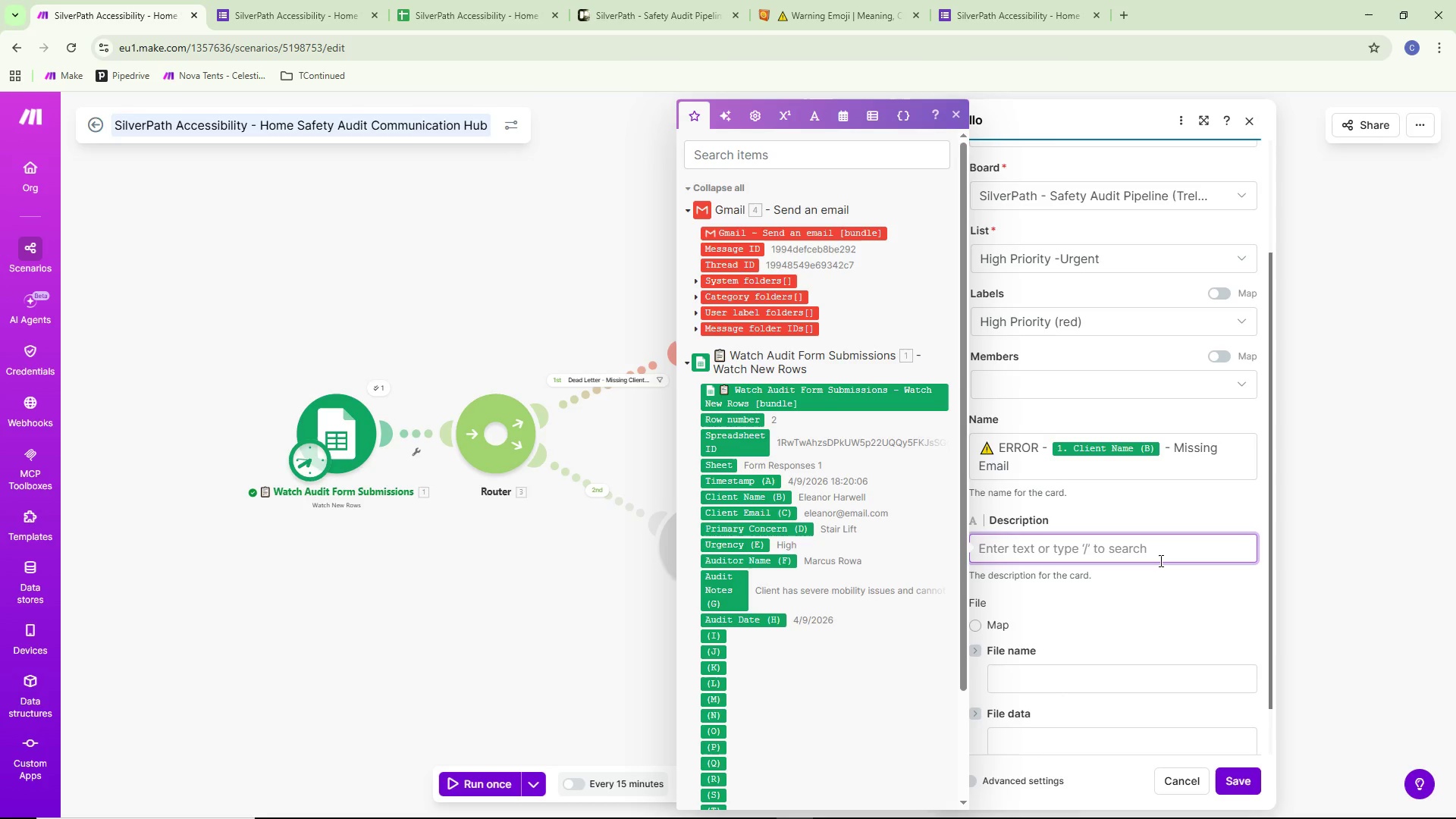 
scroll: coordinate [1173, 555], scroll_direction: down, amount: 3.0
 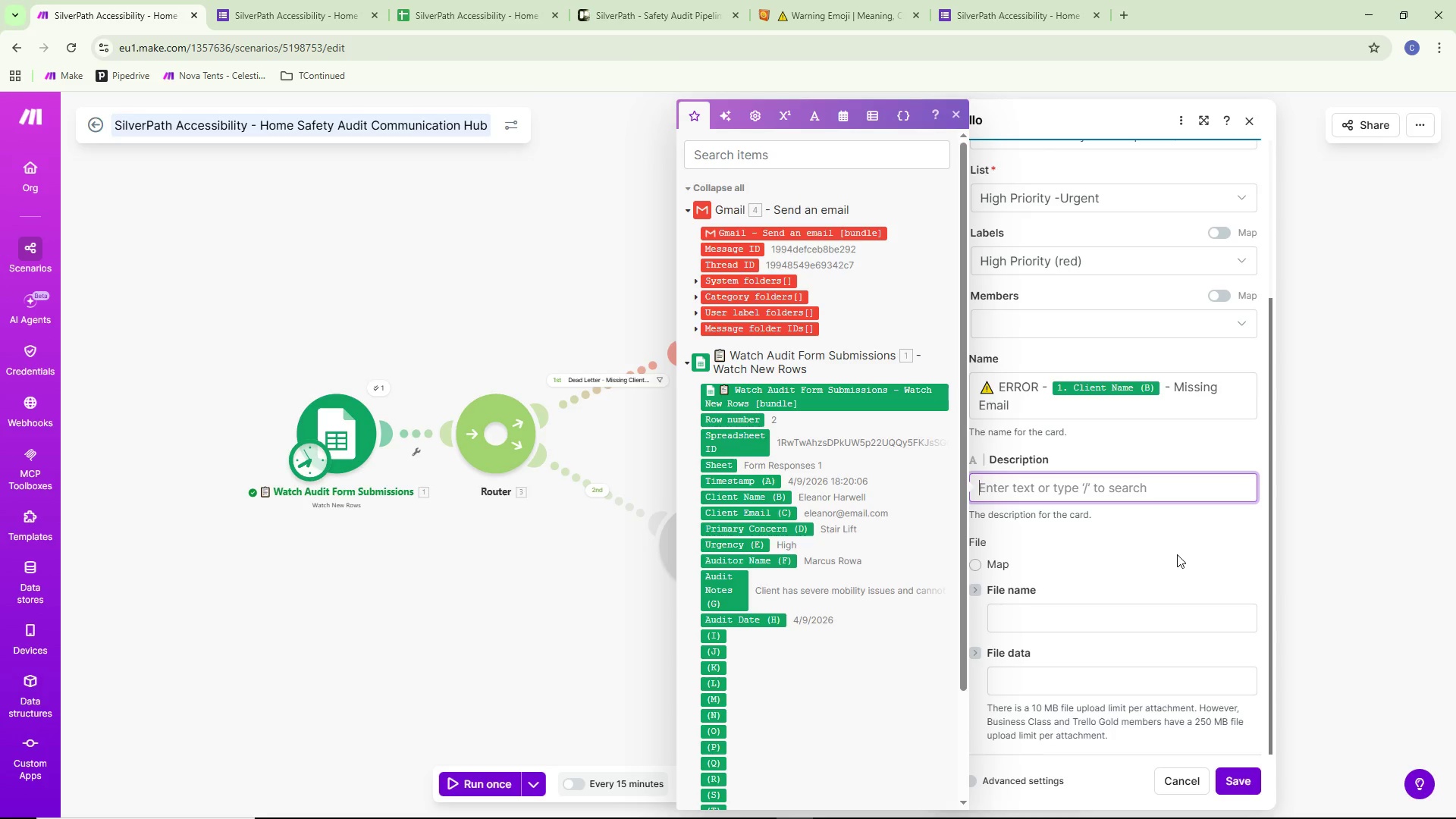 
wait(5.09)
 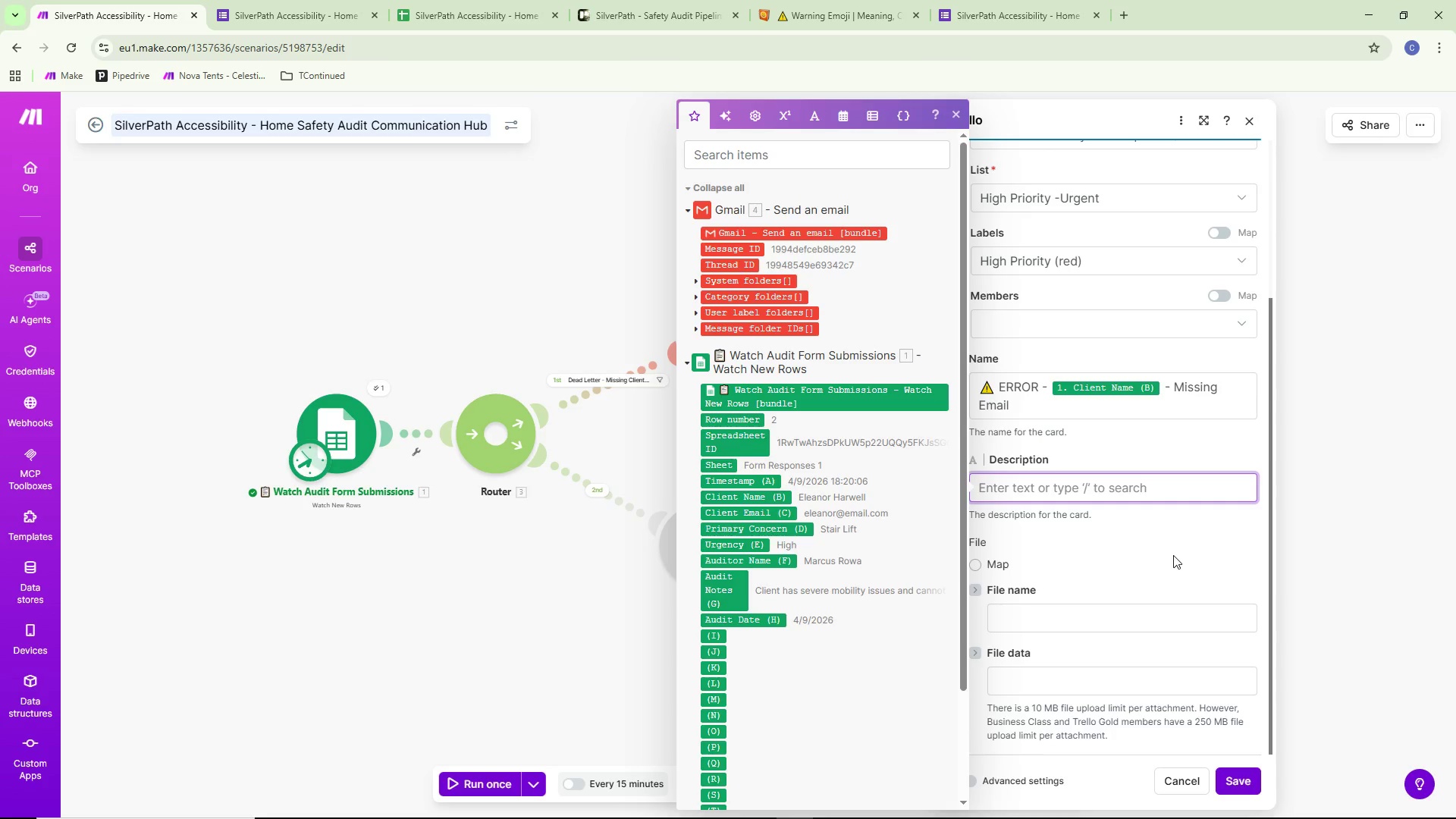 
type(Audit submitted wotj no)
key(Backspace)
key(Backspace)
key(Backspace)
key(Backspace)
key(Backspace)
key(Backspace)
type(ith no)
 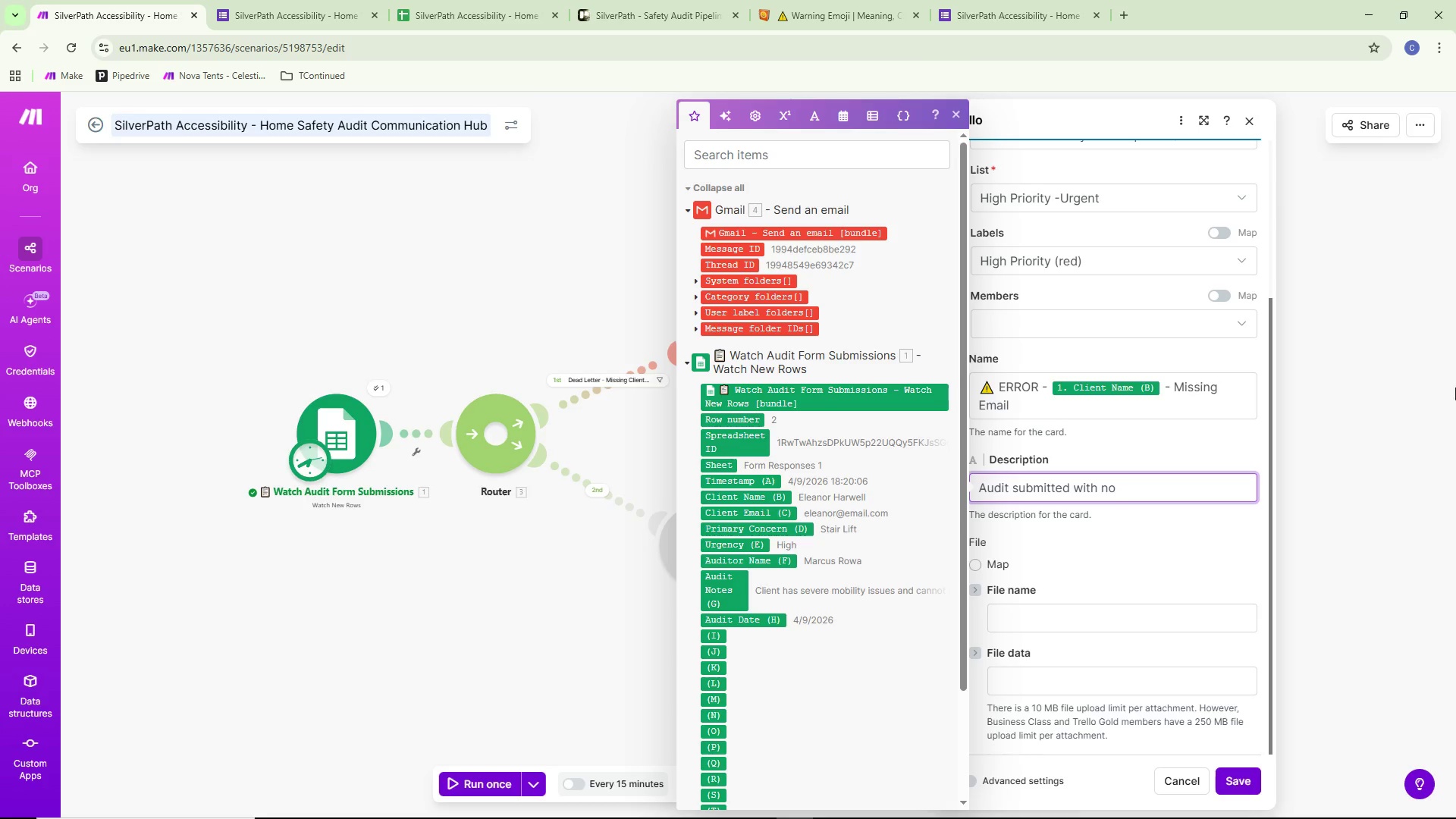 
wait(5.19)
 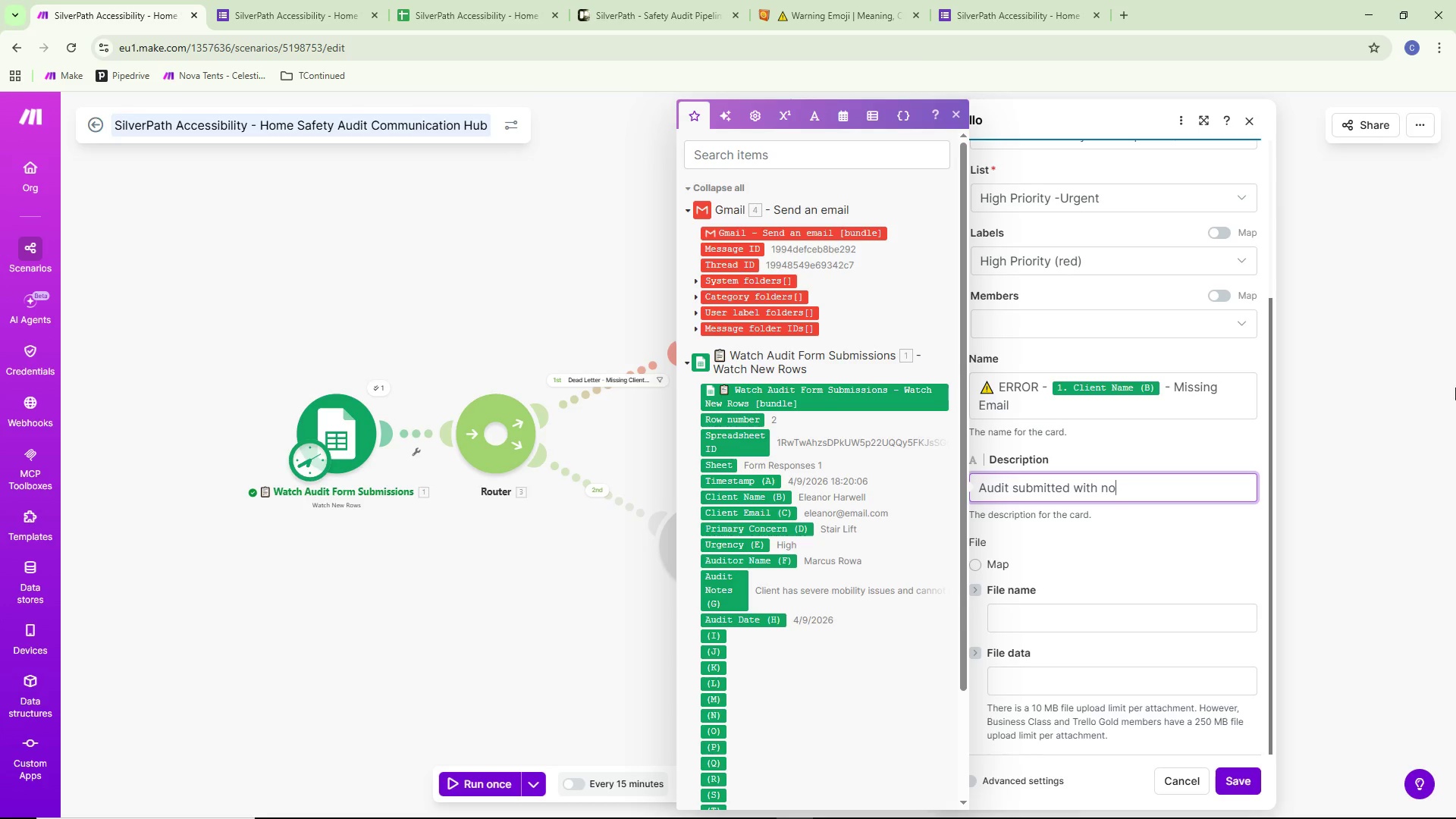 
type( client emailk)
key(Backspace)
key(Backspace)
type(l)
 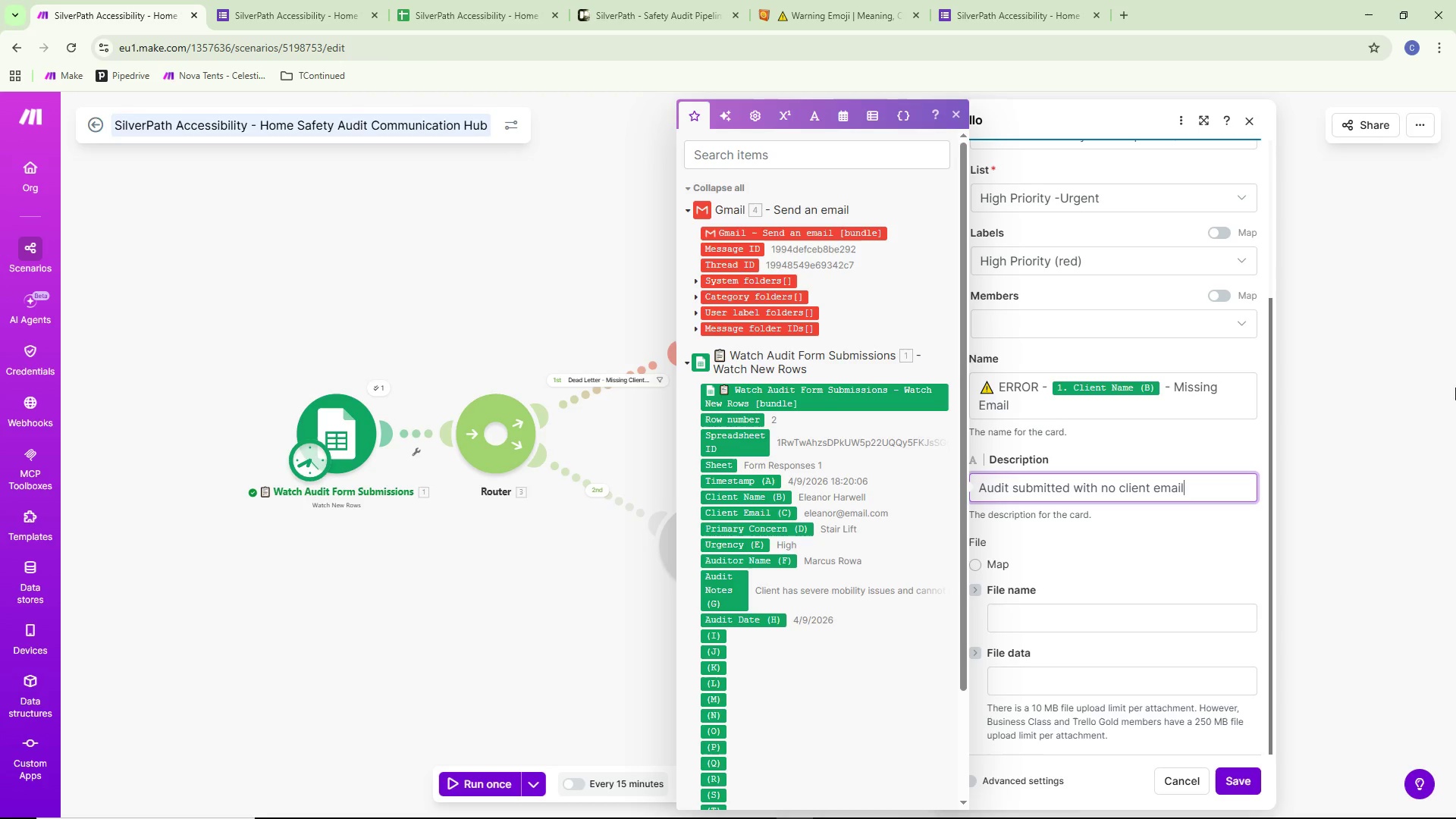 
type(. Mna)
key(Backspace)
key(Backspace)
type(ab)
key(Backspace)
type(nual follow-up required.)
 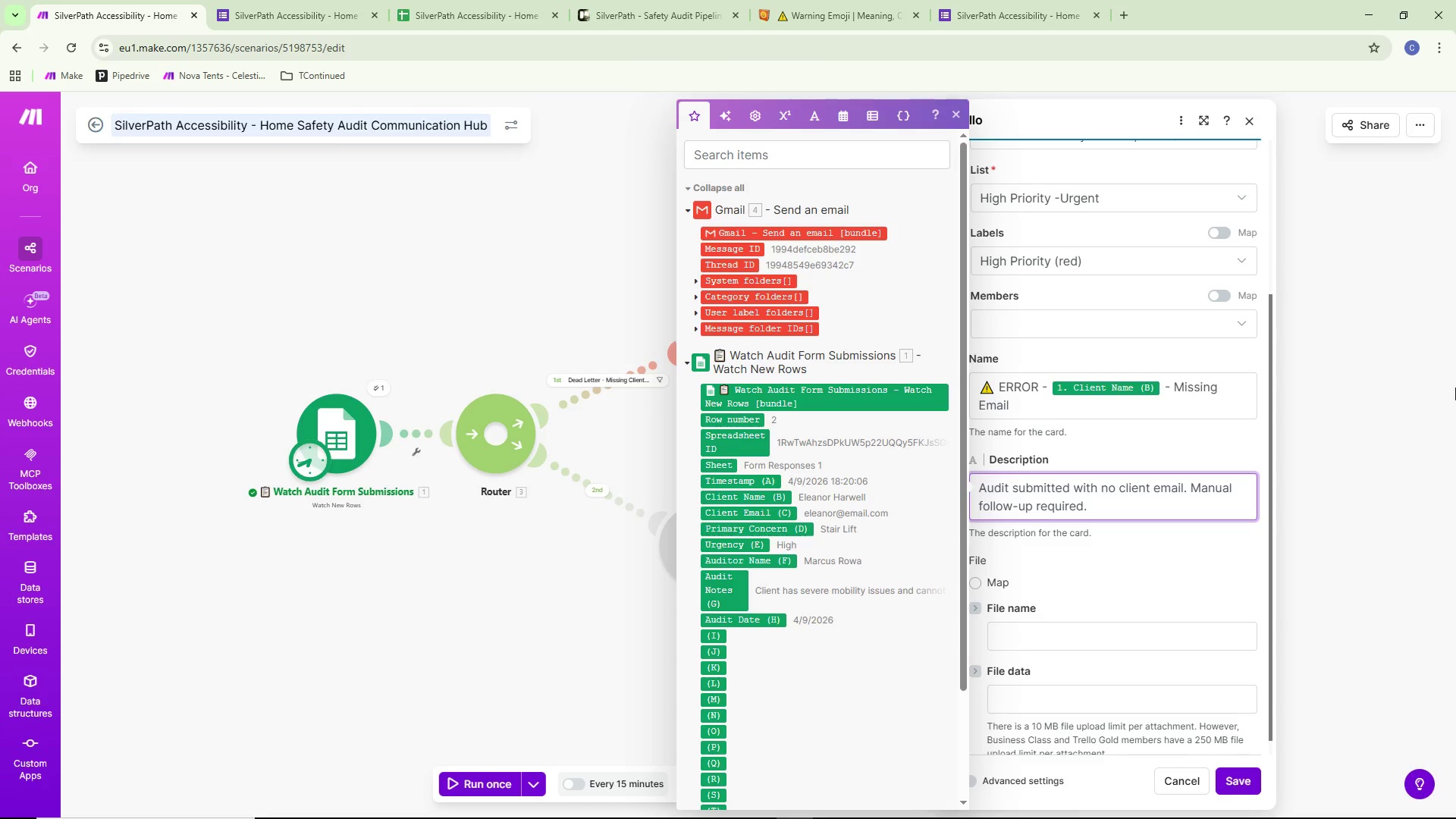 
scroll: coordinate [1206, 477], scroll_direction: down, amount: 4.0
 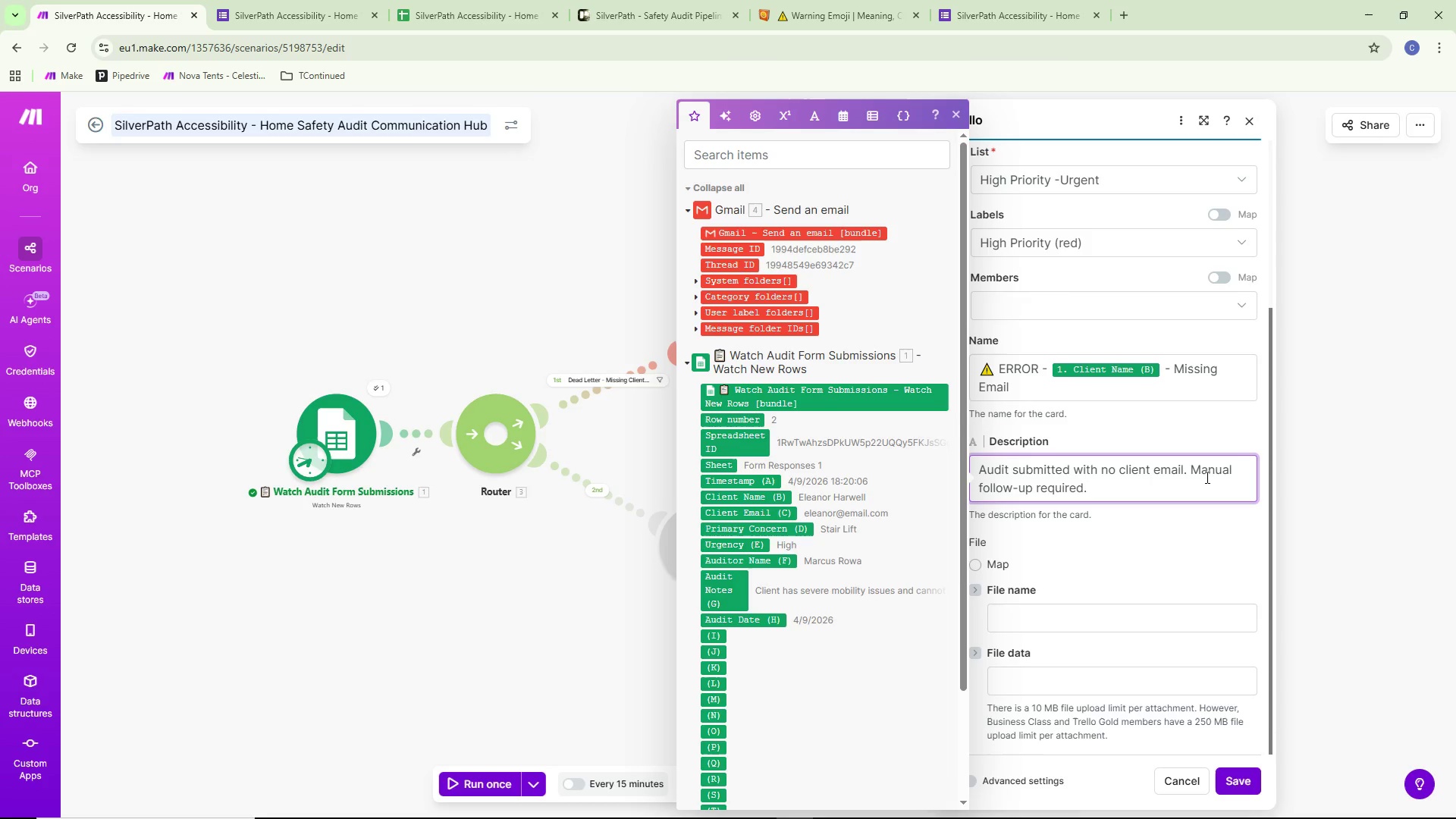 
scroll: coordinate [1203, 487], scroll_direction: up, amount: 12.0
 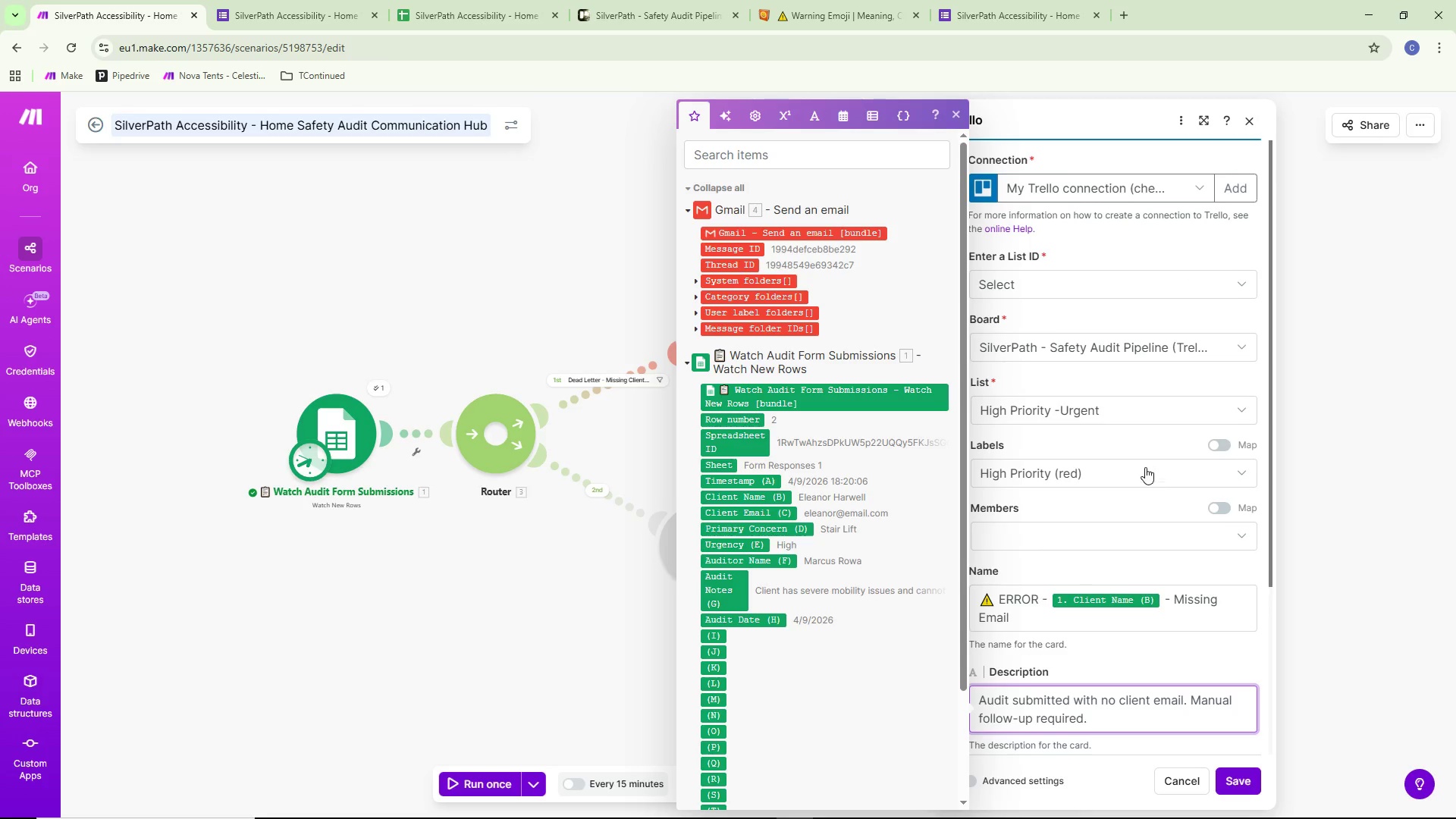 
scroll: coordinate [1150, 460], scroll_direction: down, amount: 13.0
 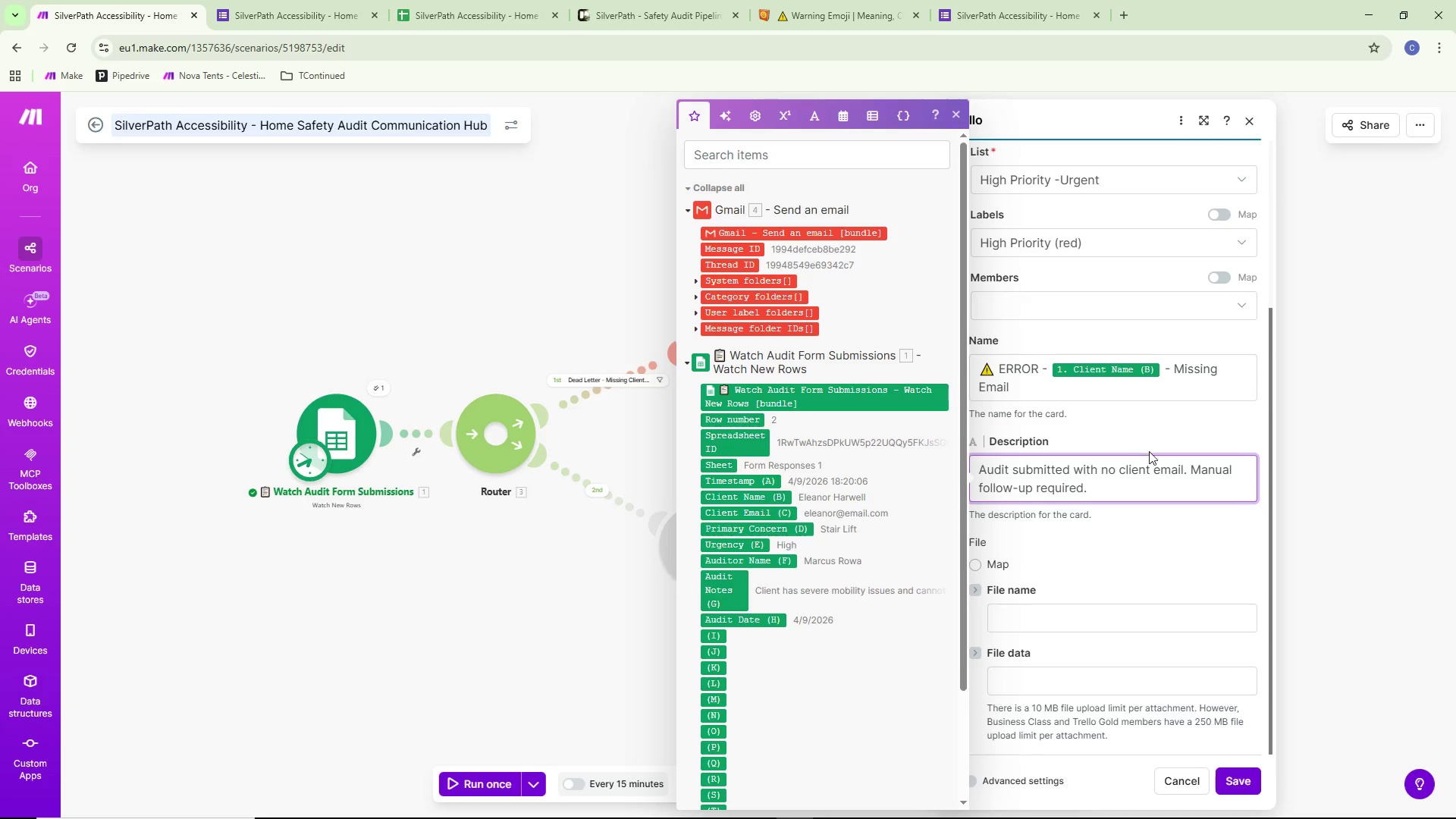 
scroll: coordinate [1146, 472], scroll_direction: up, amount: 7.0
 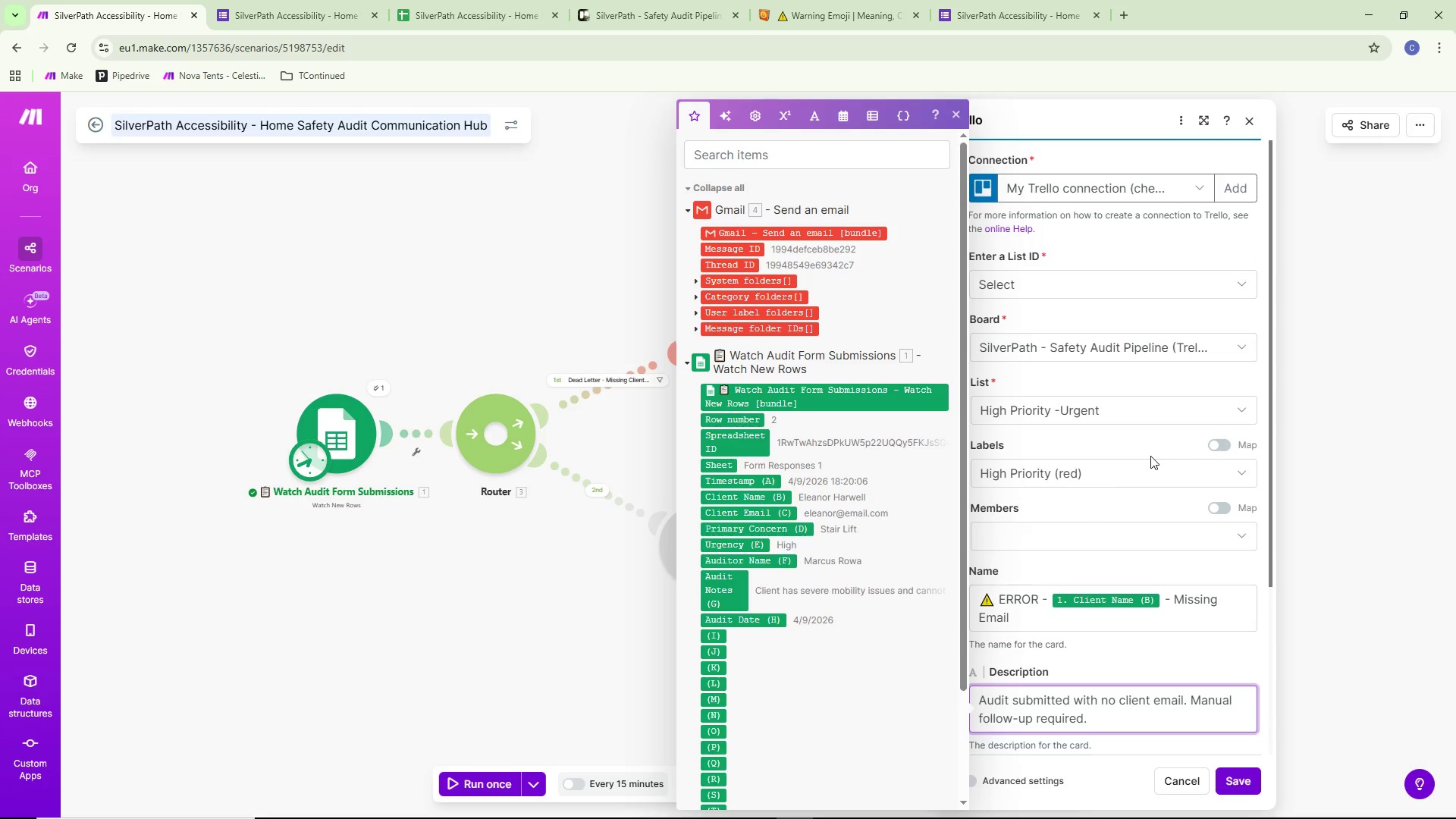 
scroll: coordinate [1097, 596], scroll_direction: down, amount: 5.0
 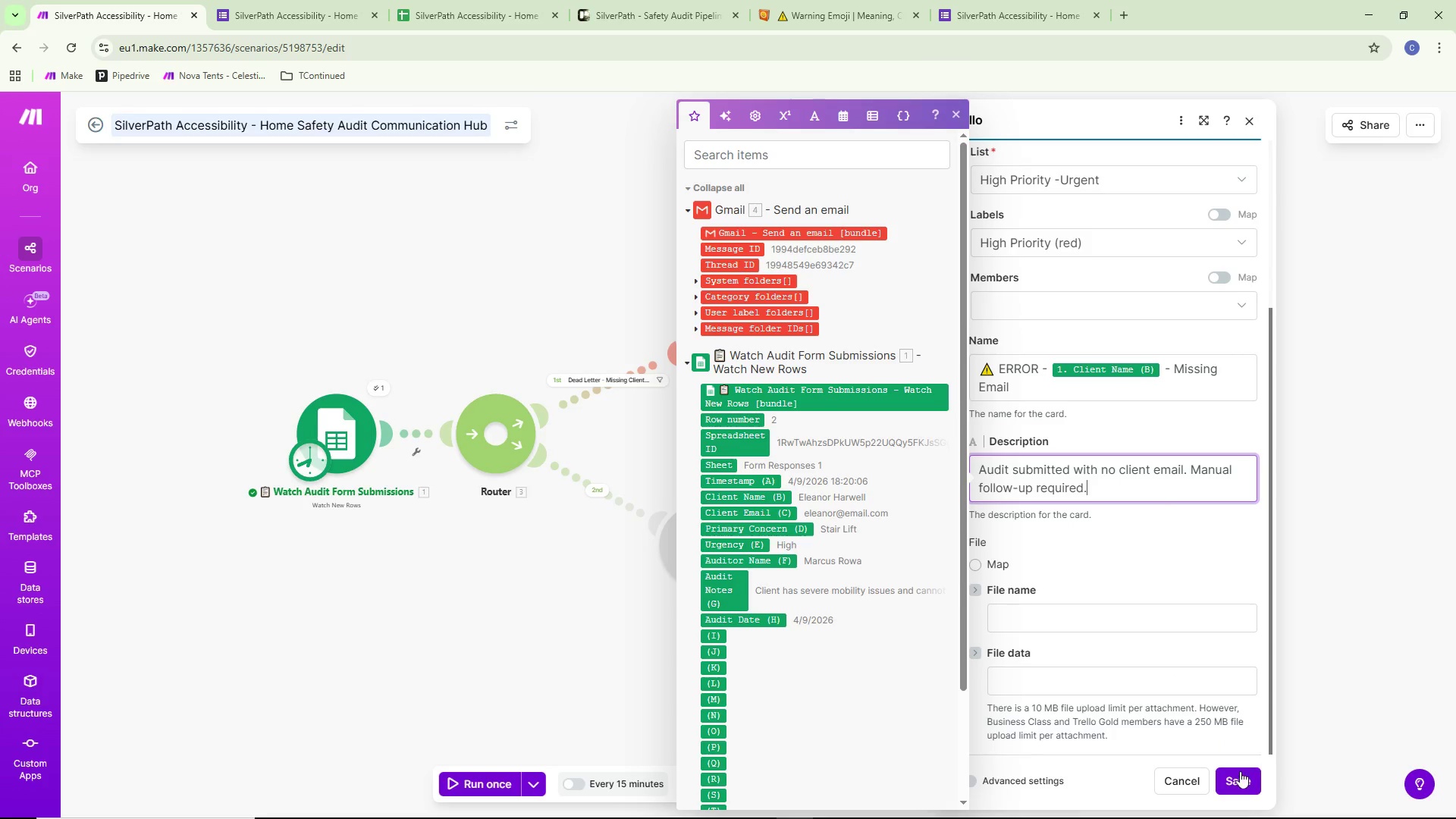 
left_click([1240, 777])
 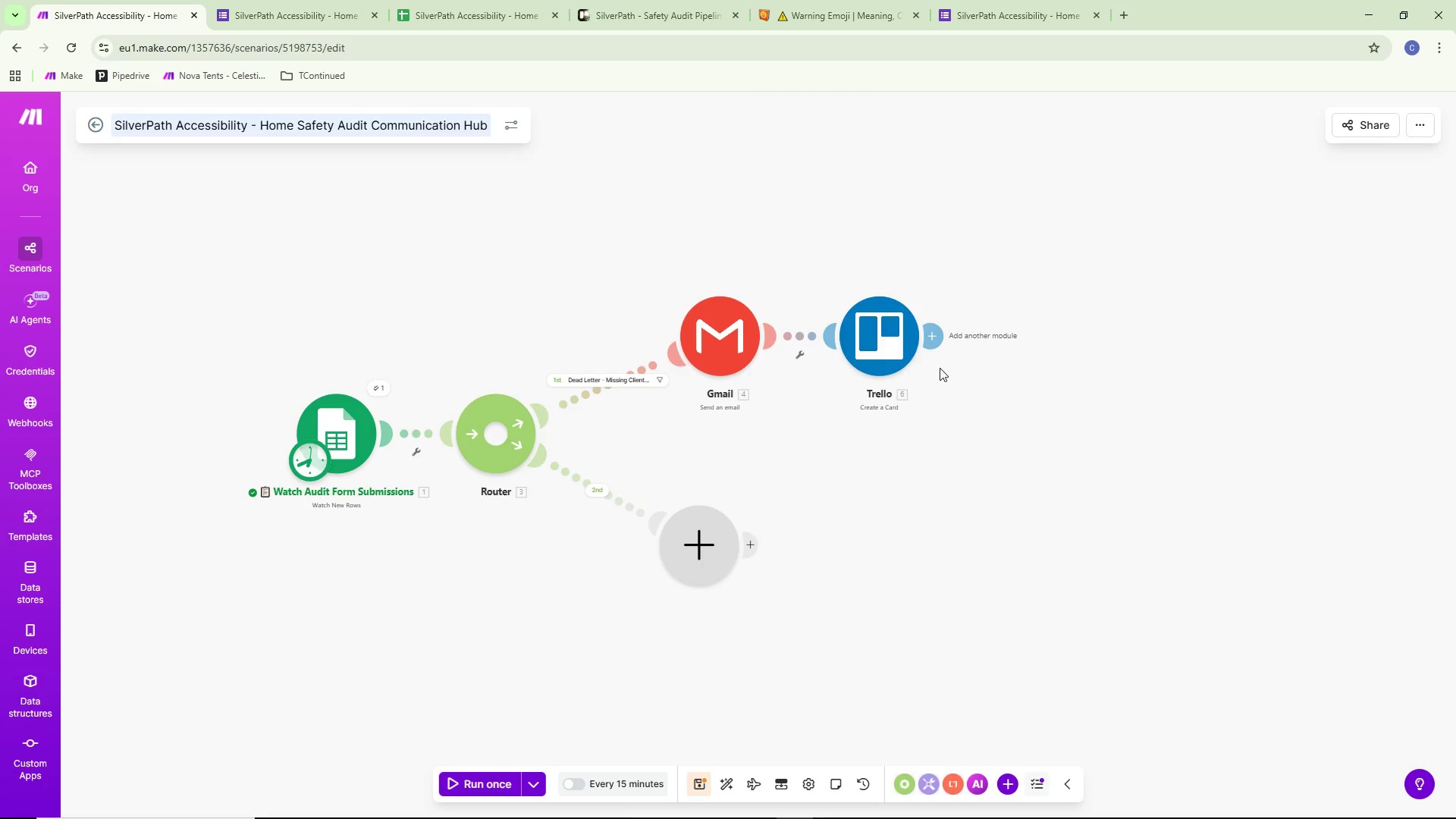 
left_click_drag(start_coordinate=[896, 353], to_coordinate=[911, 353])
 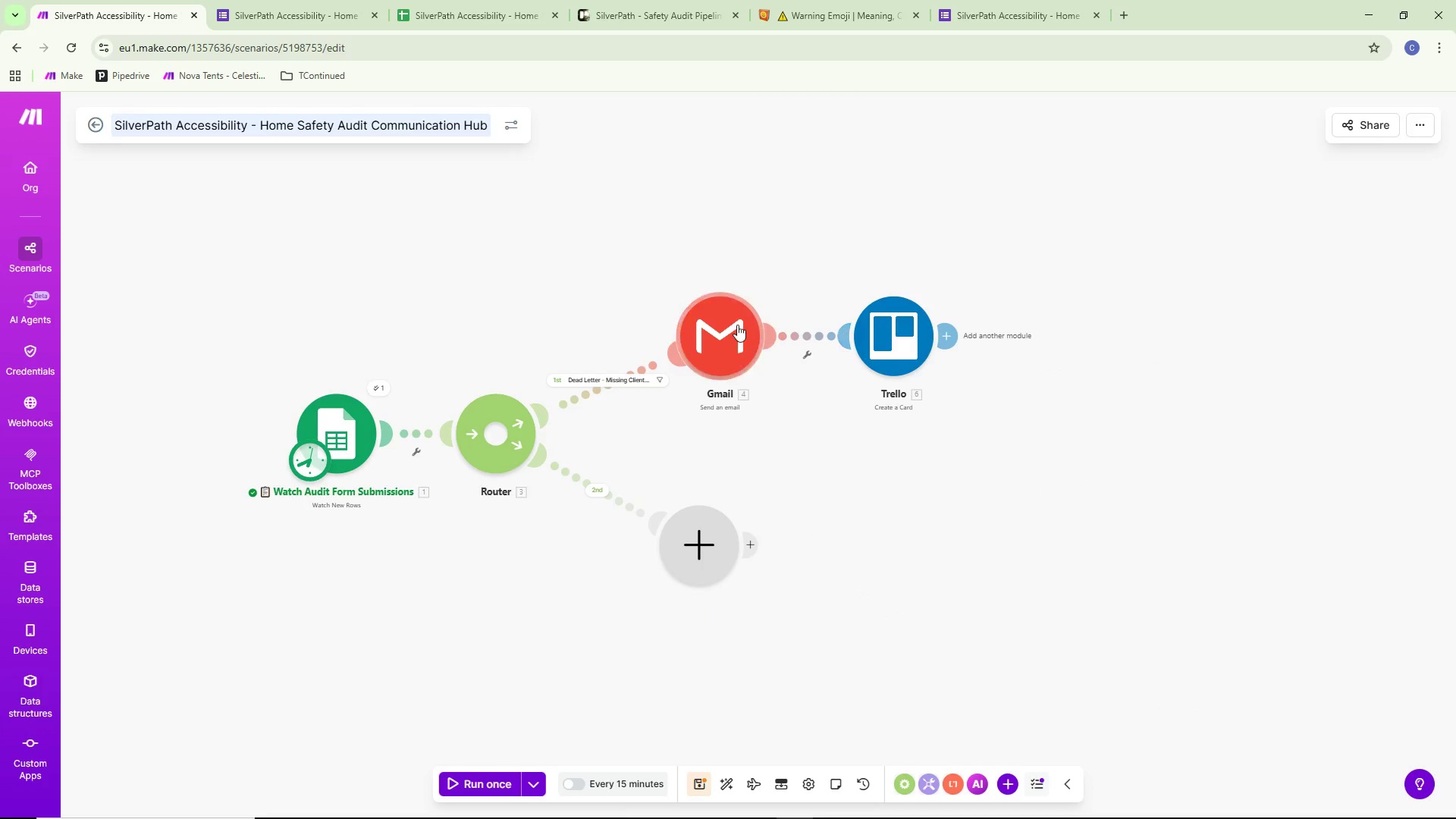 
left_click_drag(start_coordinate=[737, 325], to_coordinate=[749, 325])
 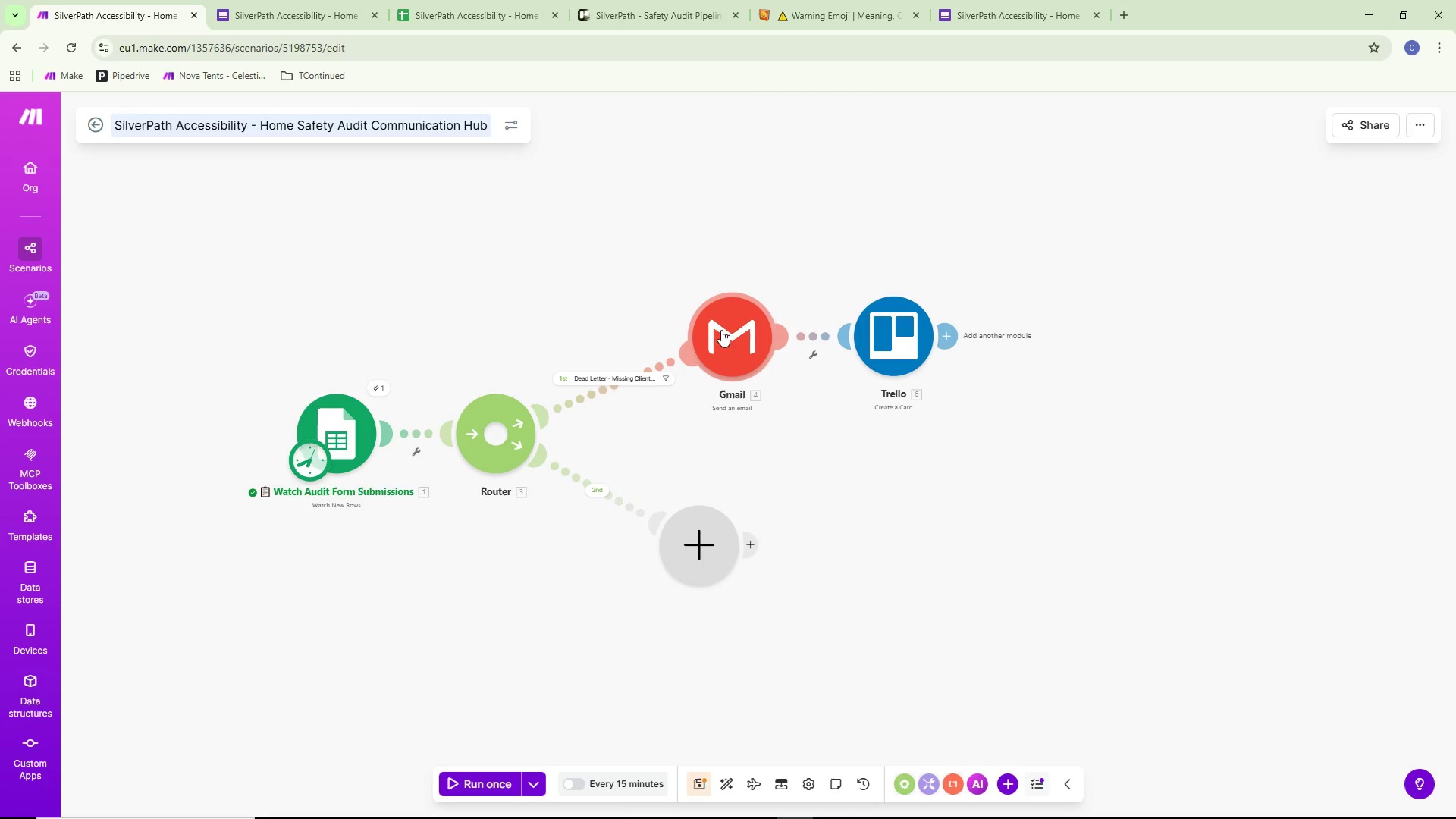 
left_click_drag(start_coordinate=[721, 330], to_coordinate=[710, 321])
 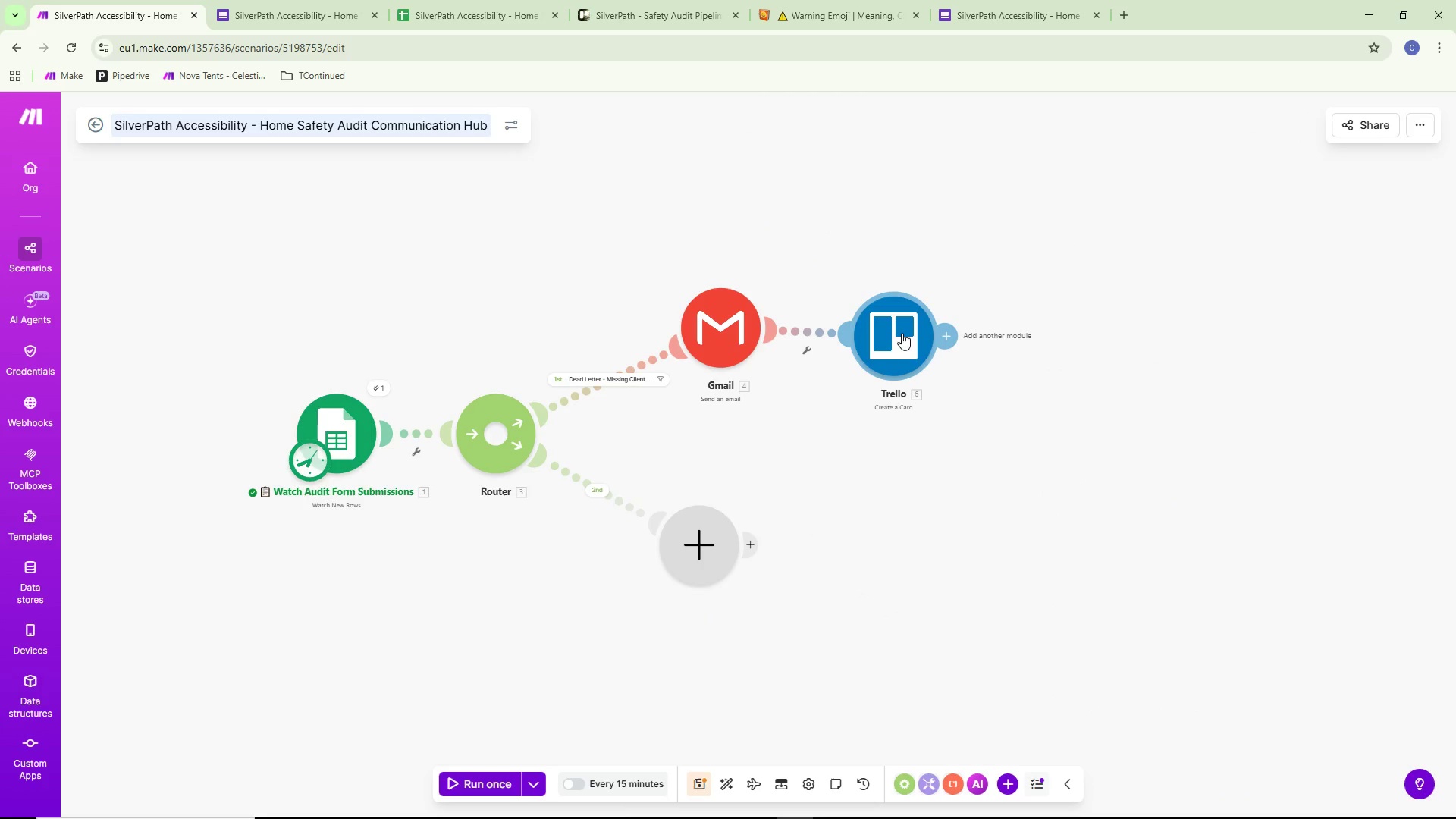 
left_click_drag(start_coordinate=[902, 333], to_coordinate=[908, 326])
 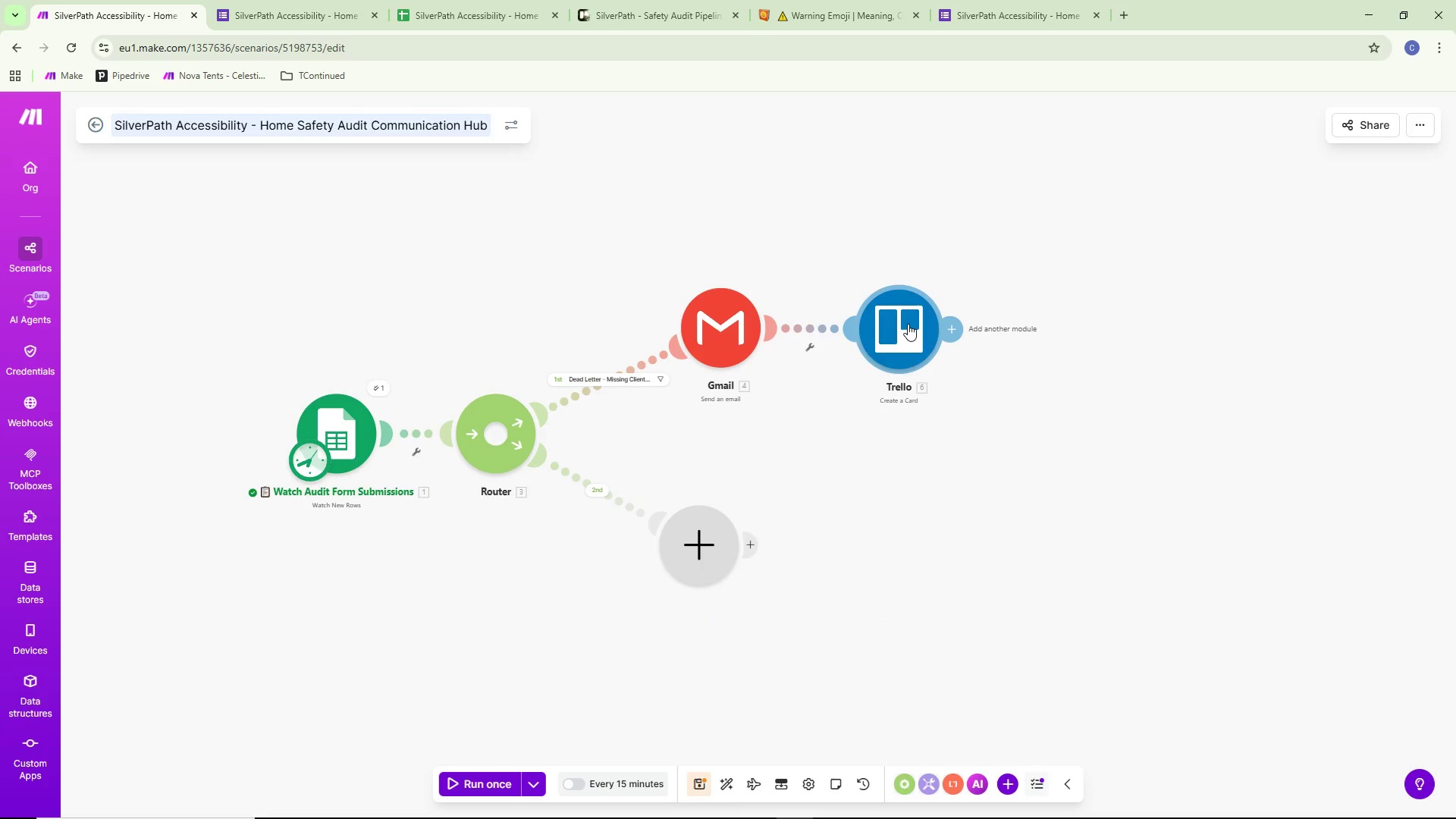 
double_click([908, 321])
 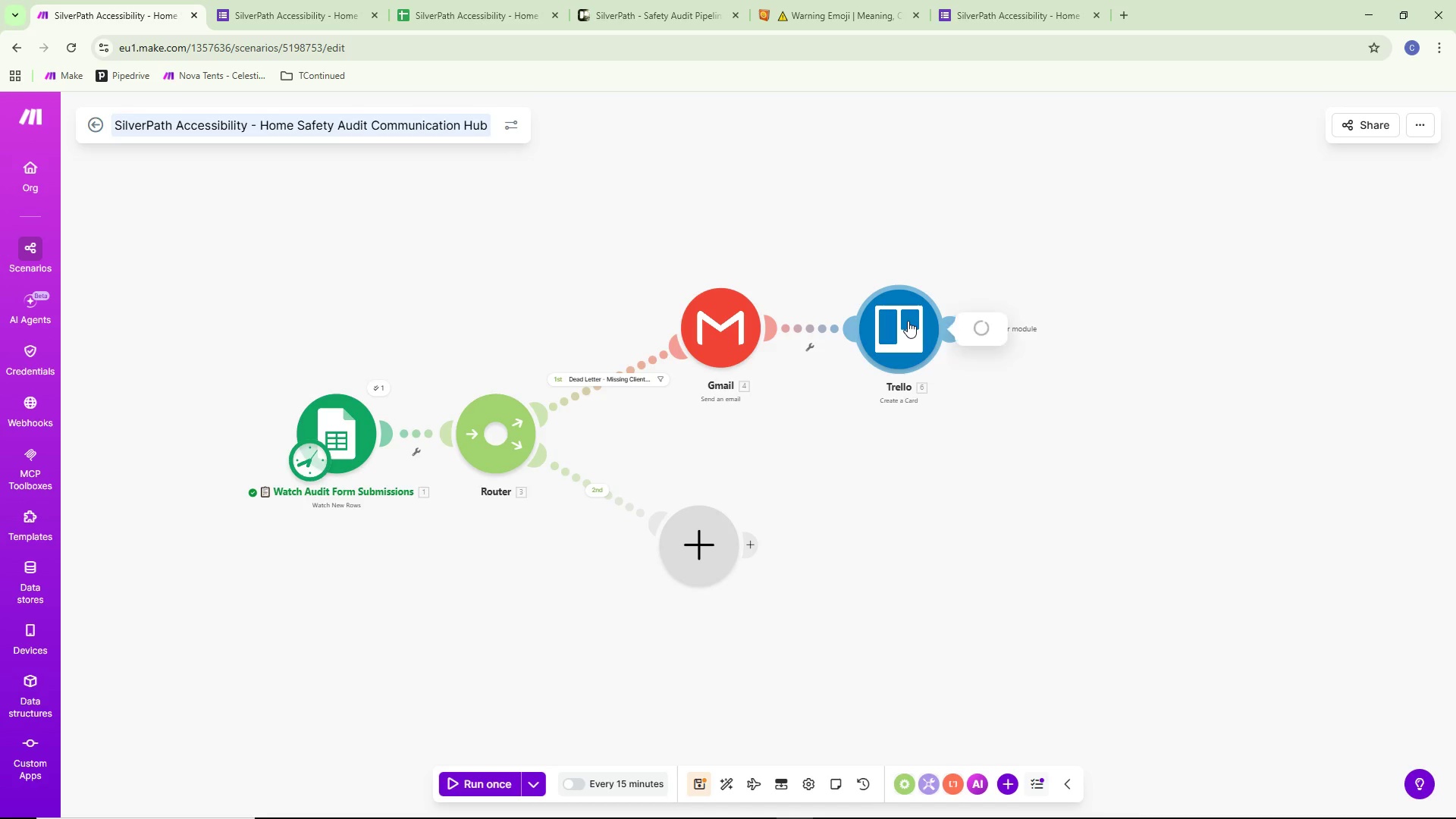 
left_click_drag(start_coordinate=[908, 321], to_coordinate=[908, 337])
 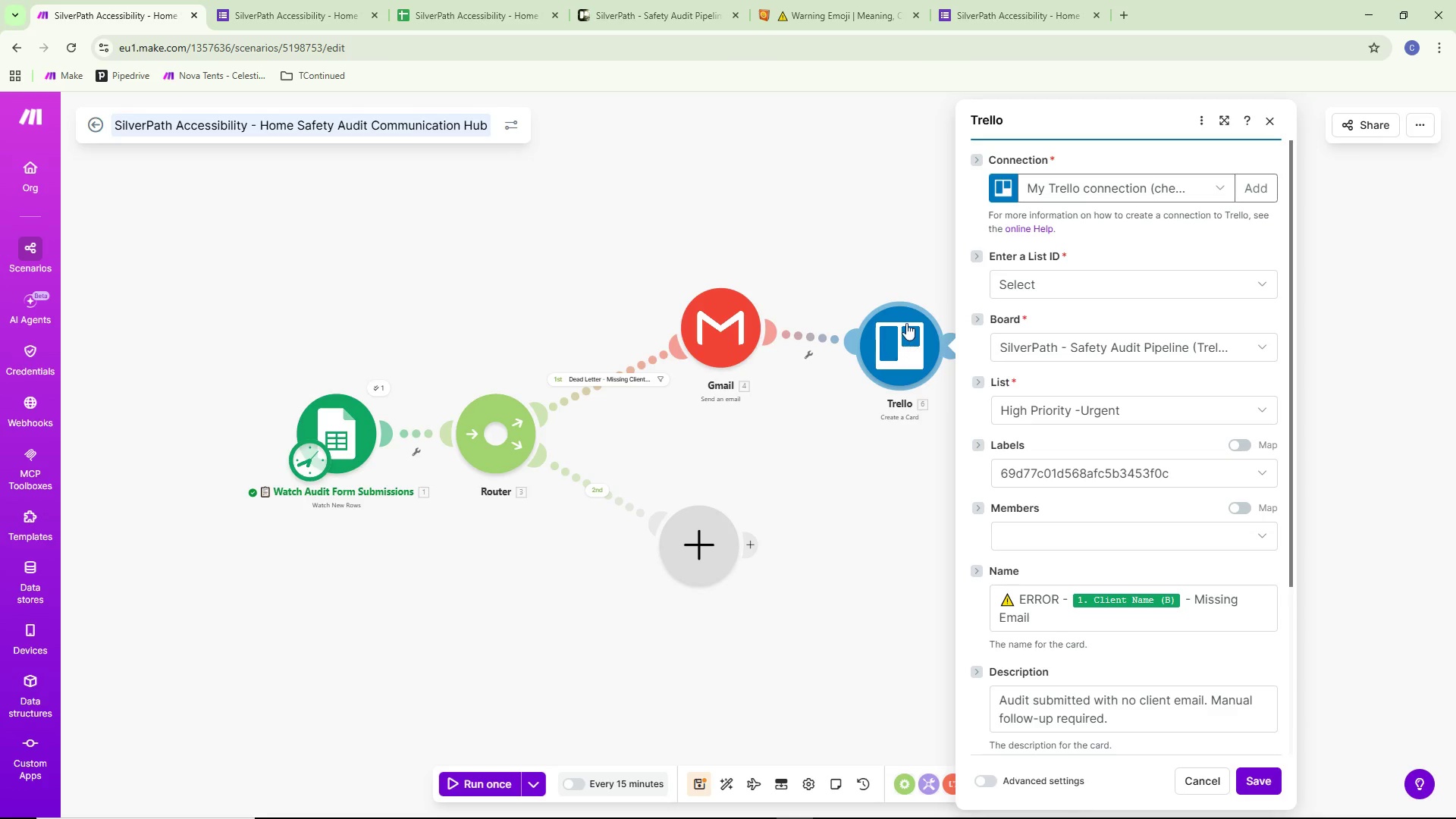 
left_click_drag(start_coordinate=[906, 323], to_coordinate=[904, 307])
 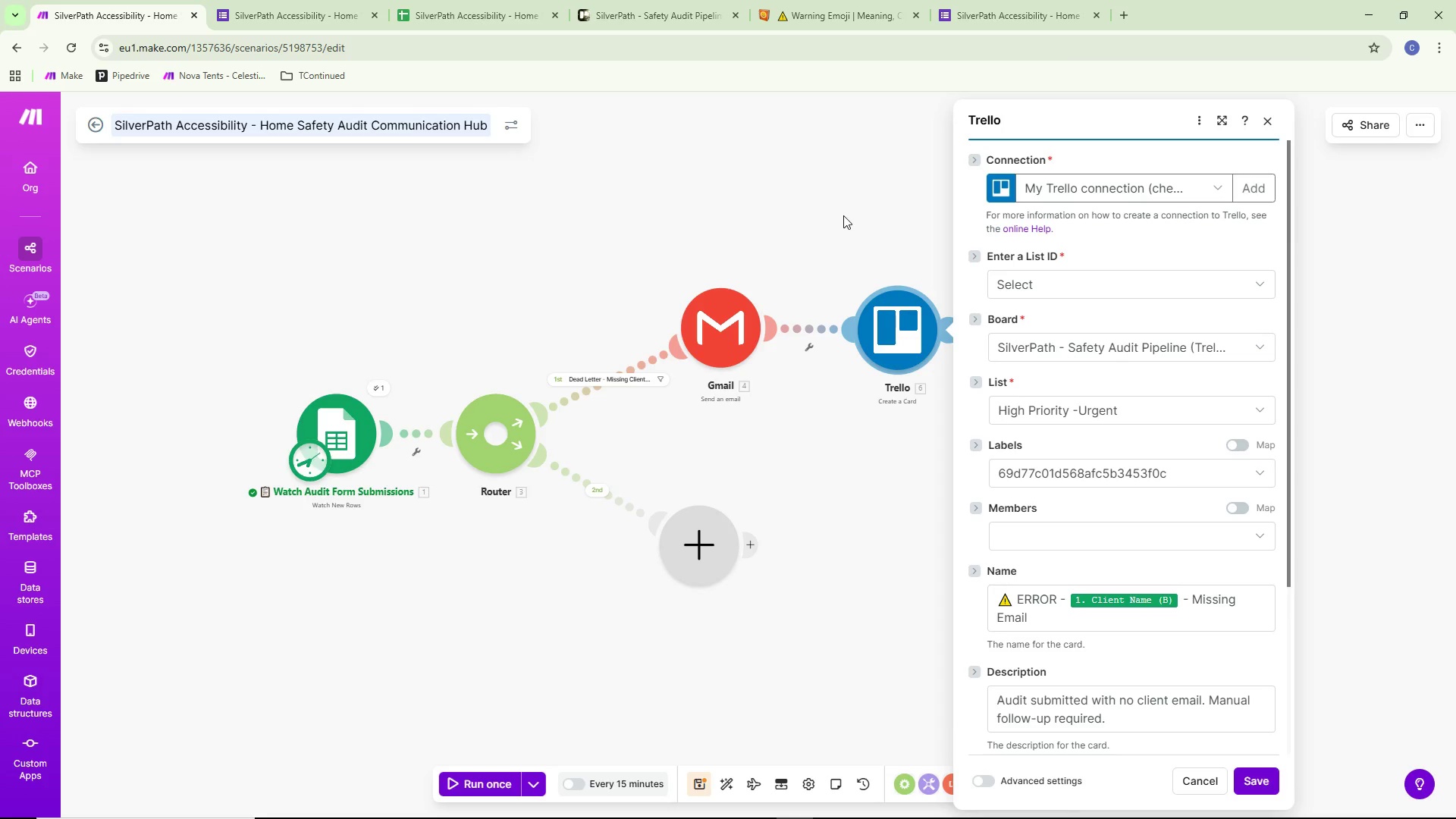 
left_click([843, 215])
 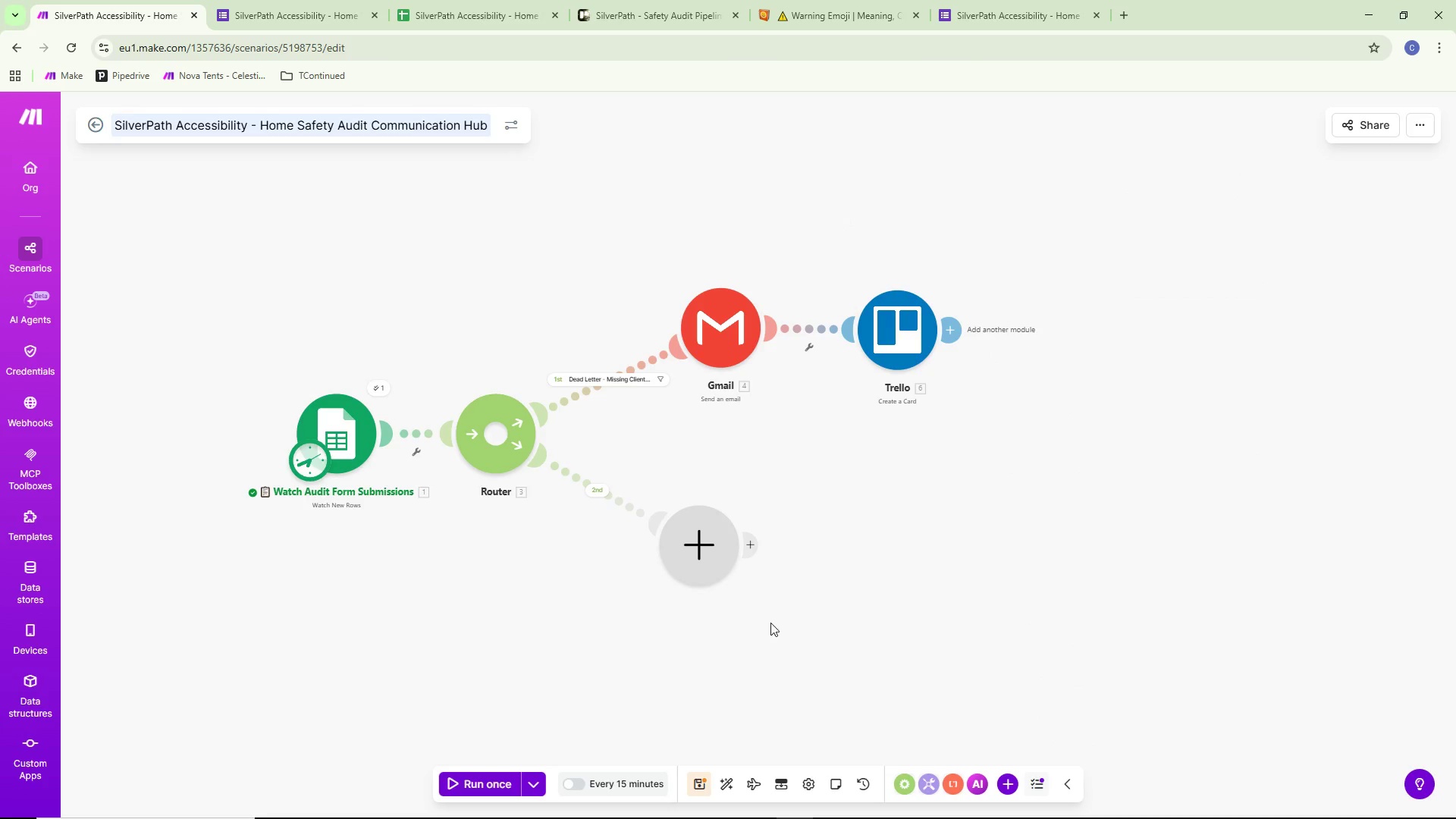 
left_click_drag(start_coordinate=[710, 549], to_coordinate=[729, 546])
 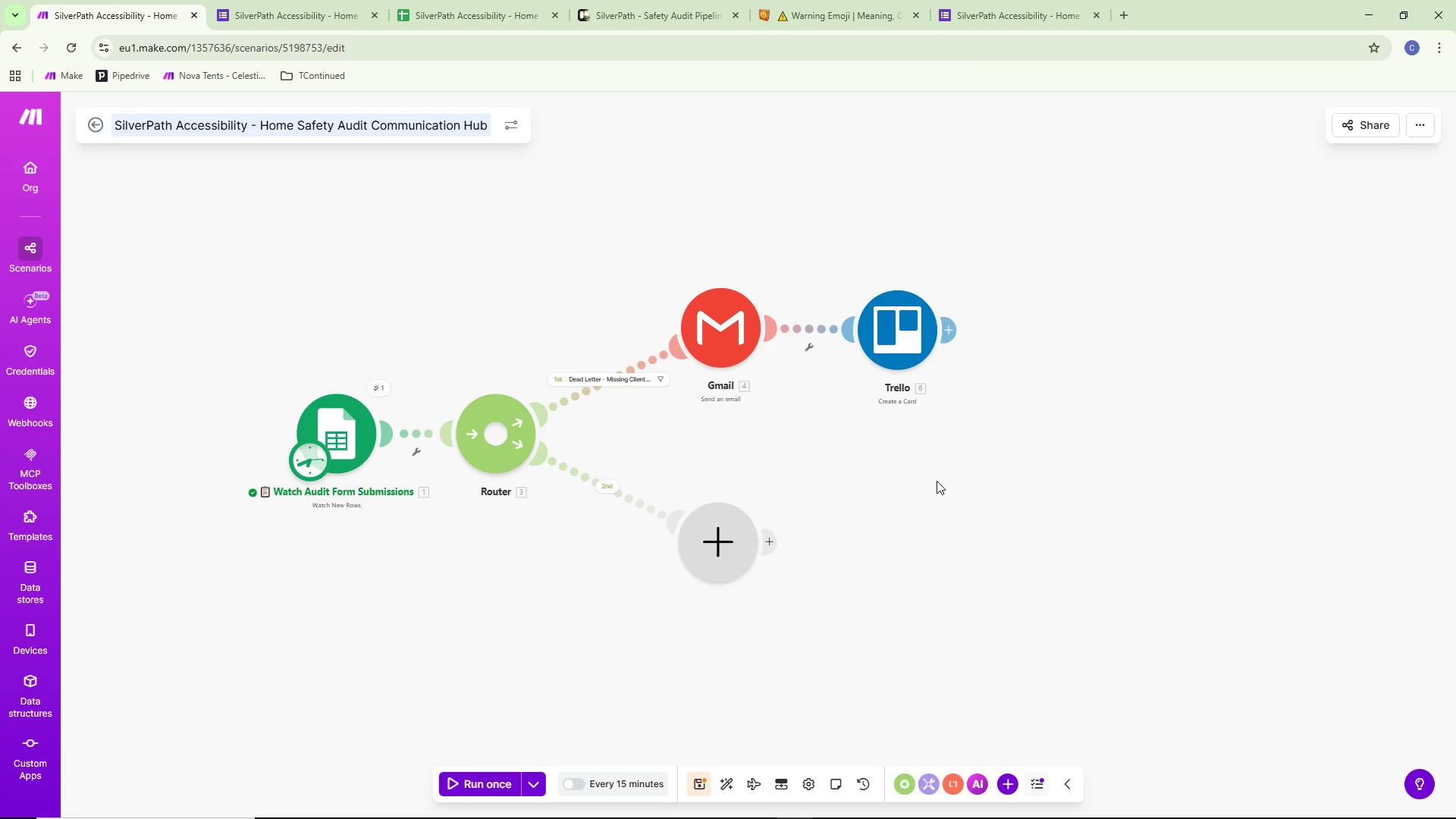 
left_click_drag(start_coordinate=[727, 545], to_coordinate=[725, 536])
 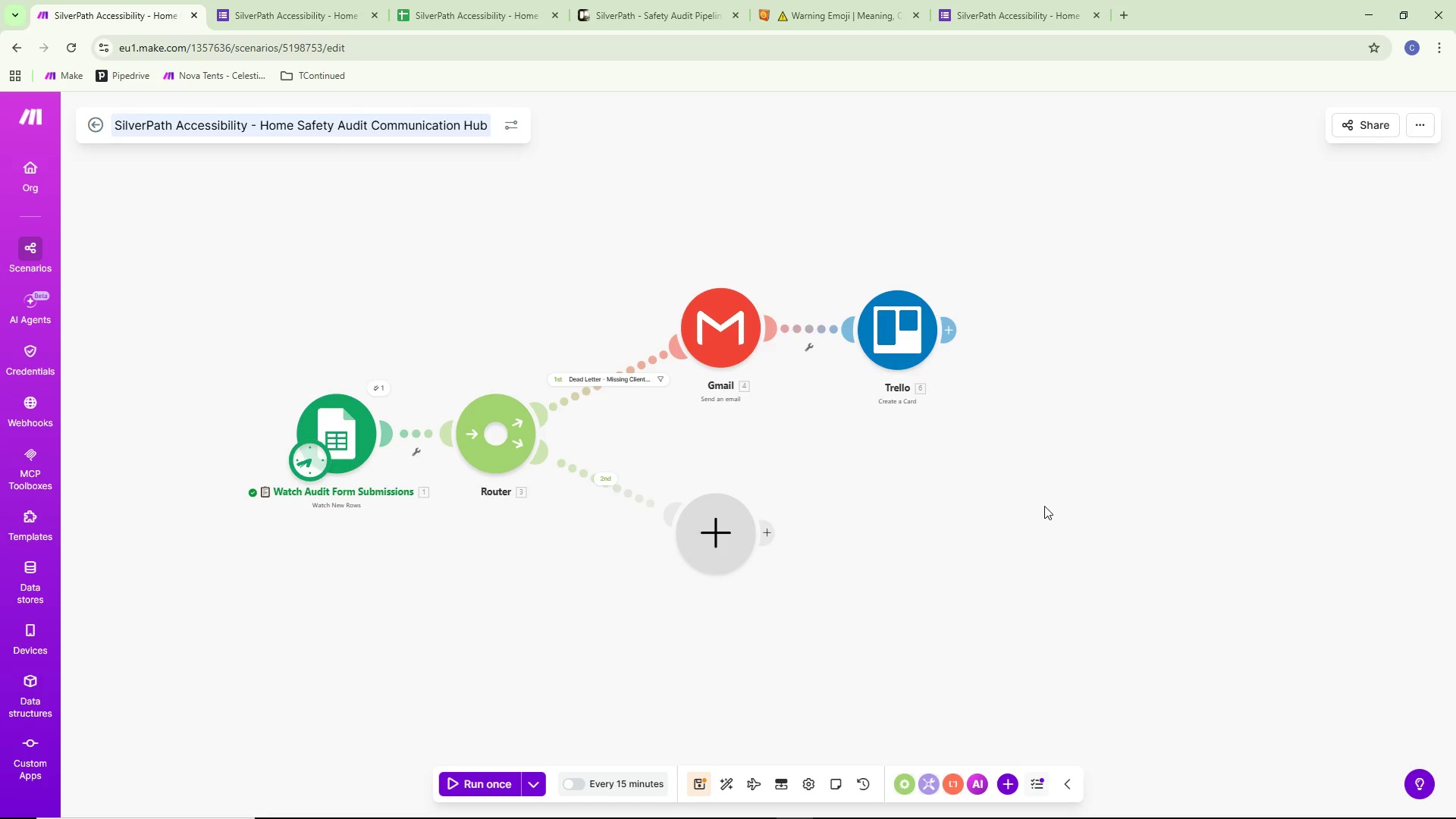 
wait(28.72)
 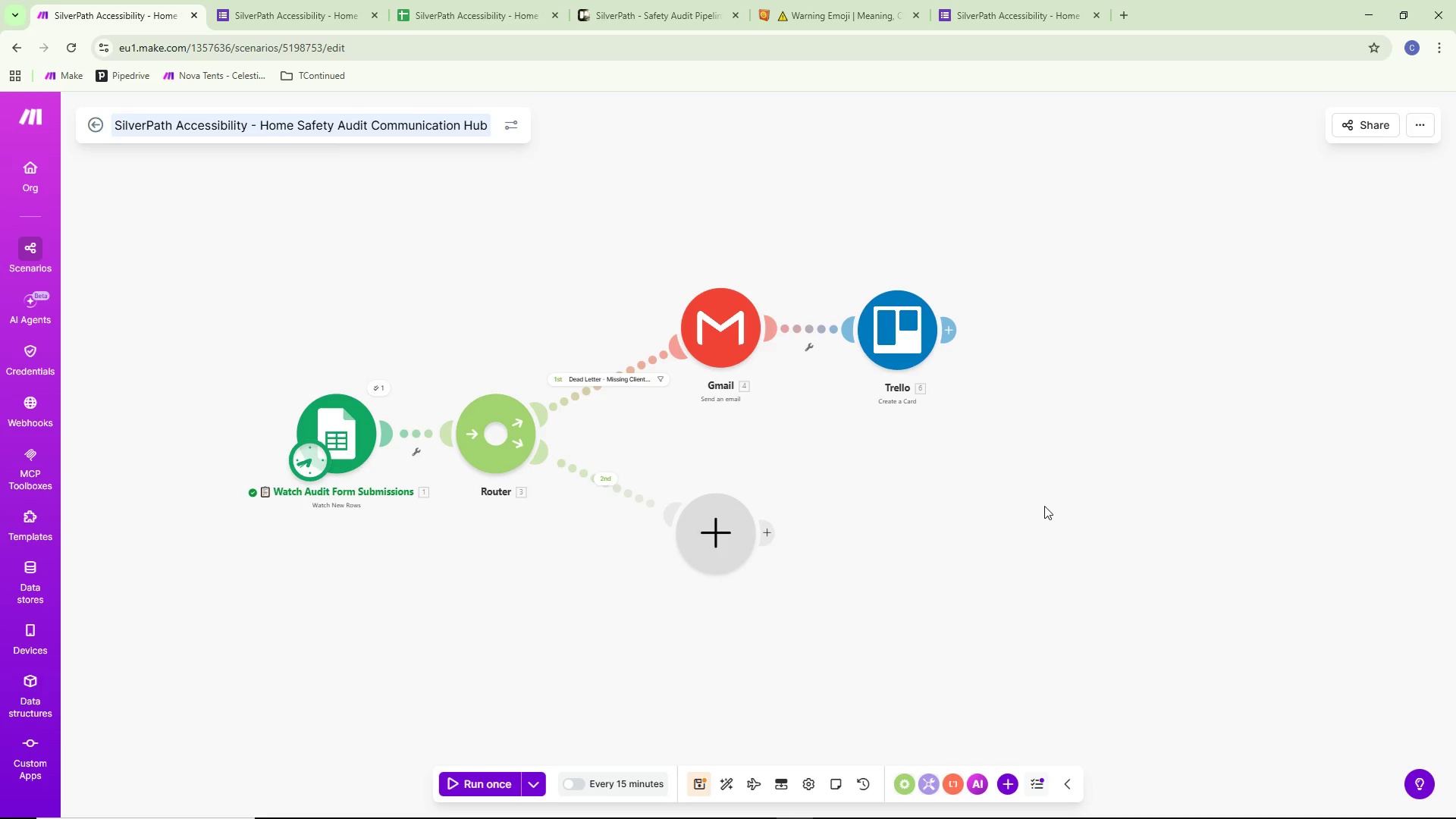 
left_click([789, 422])
 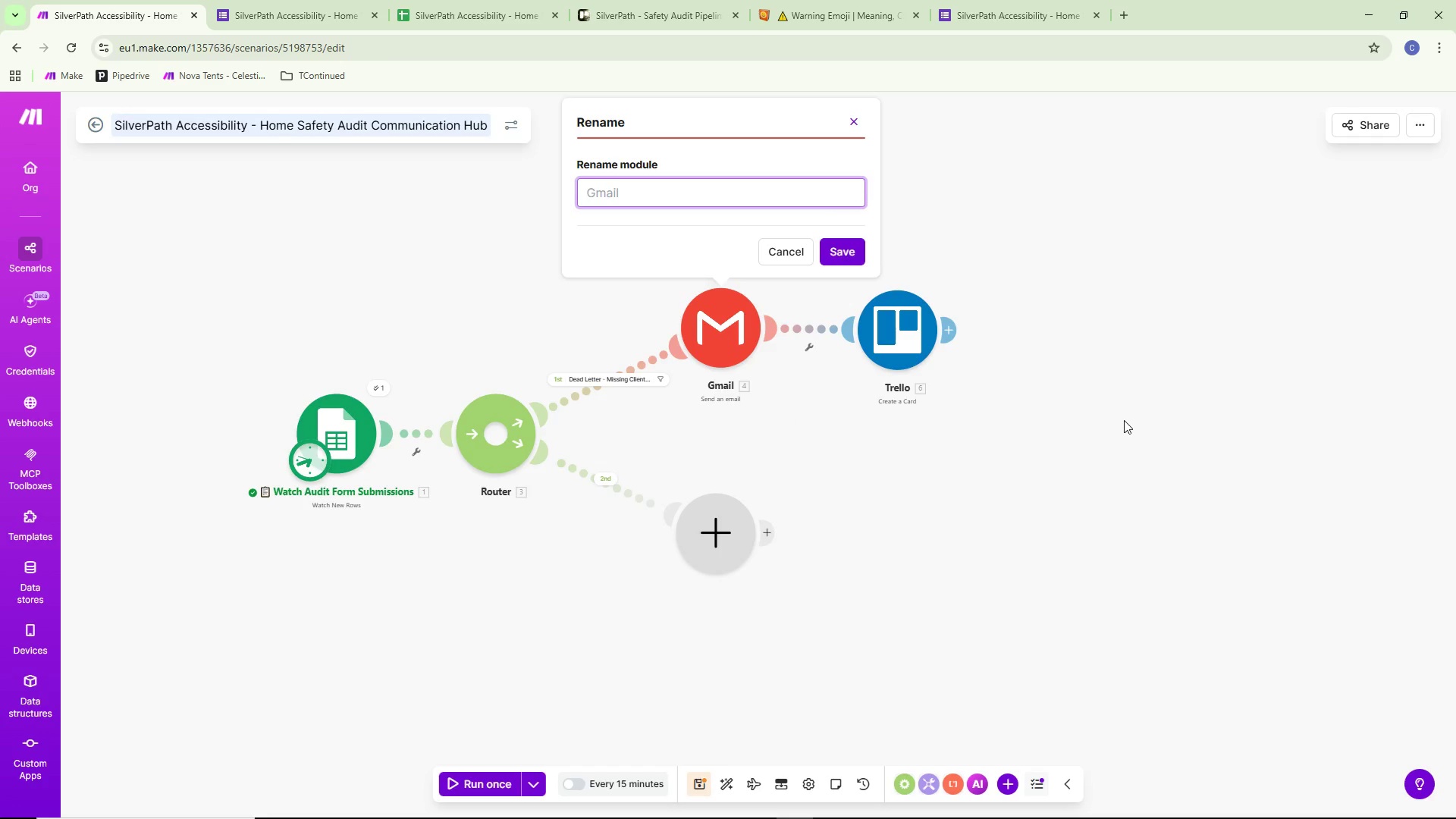 
wait(5.62)
 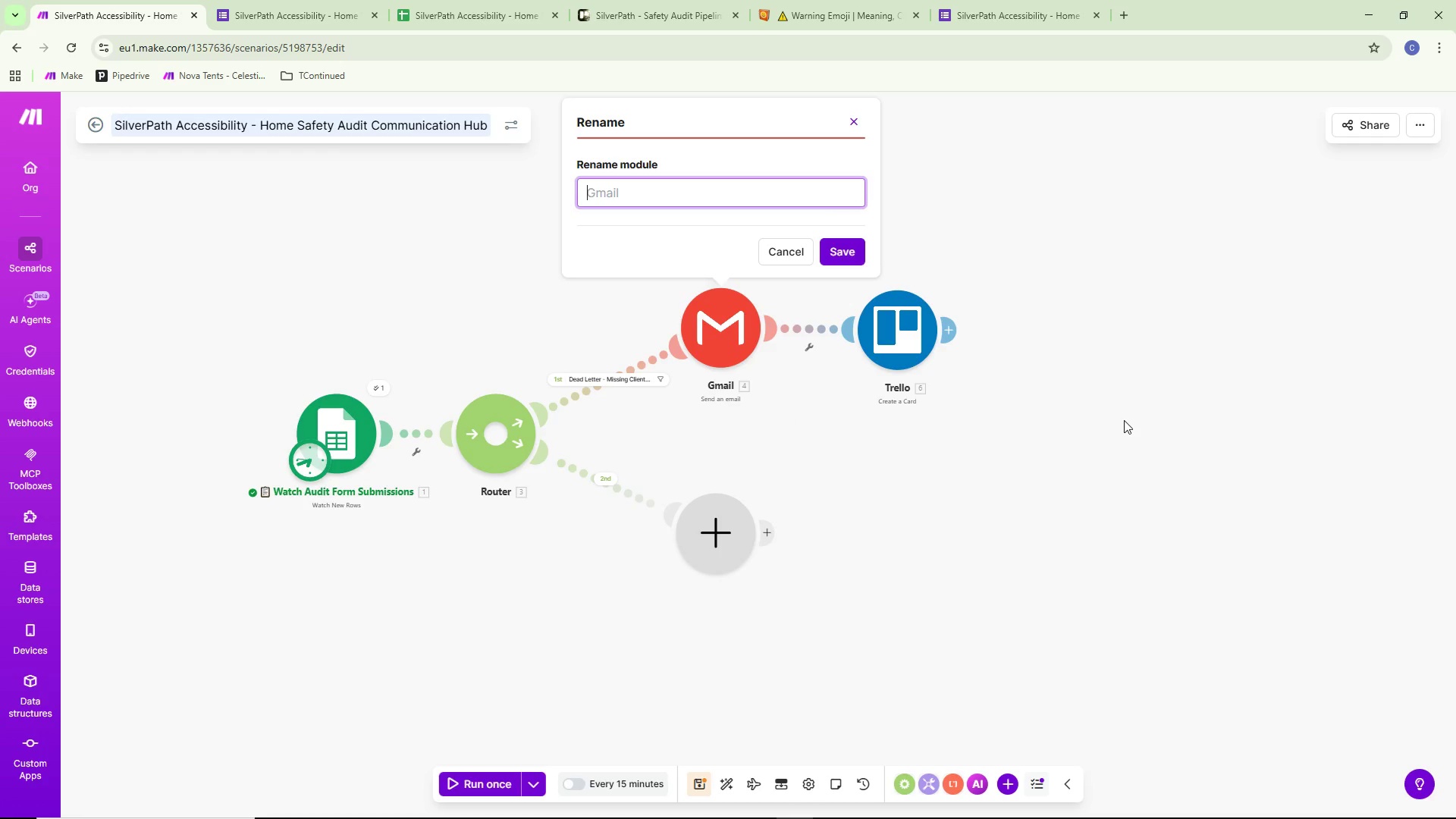 
key(Control+ControlLeft)
 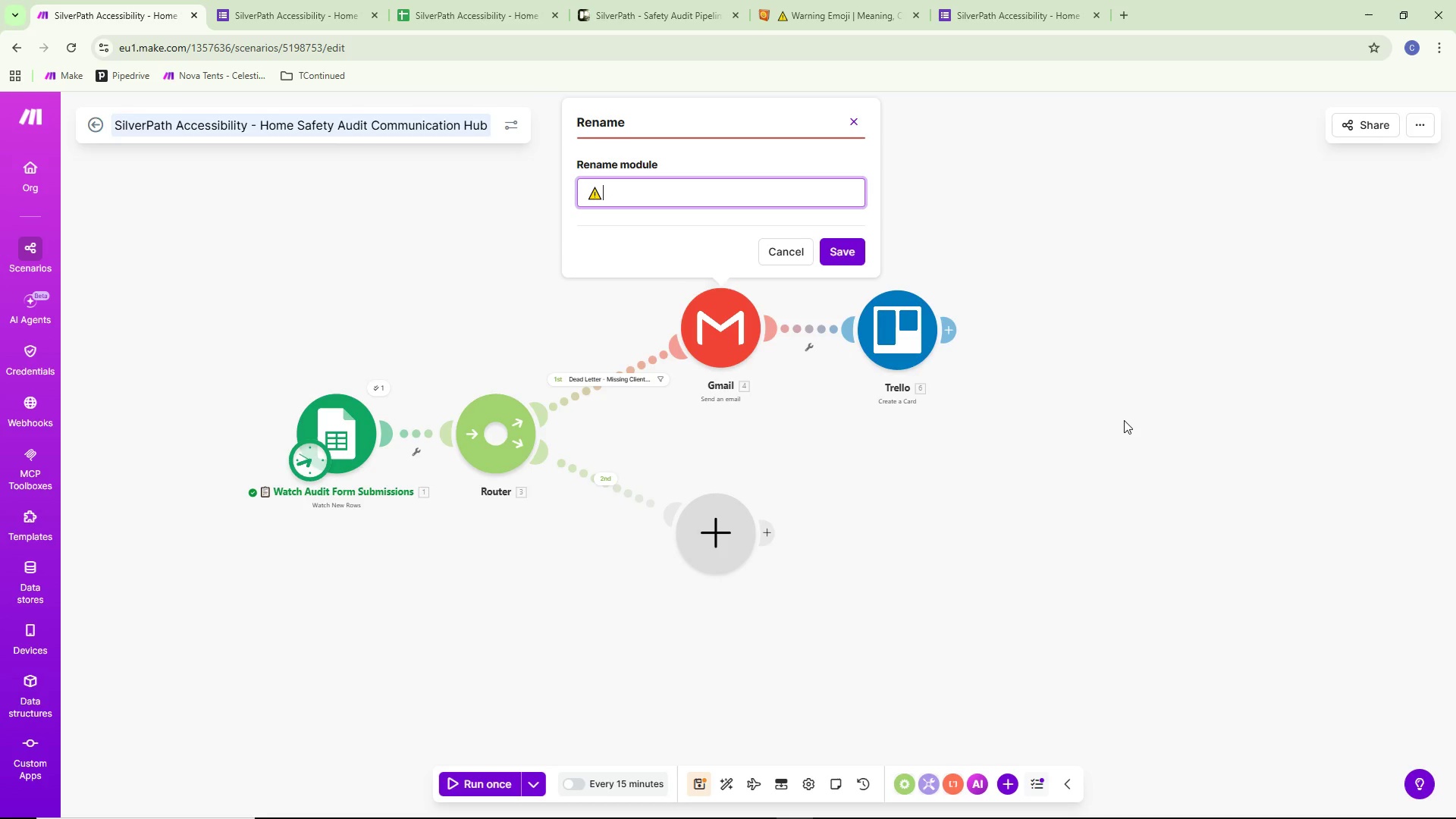 
key(Control+V)
 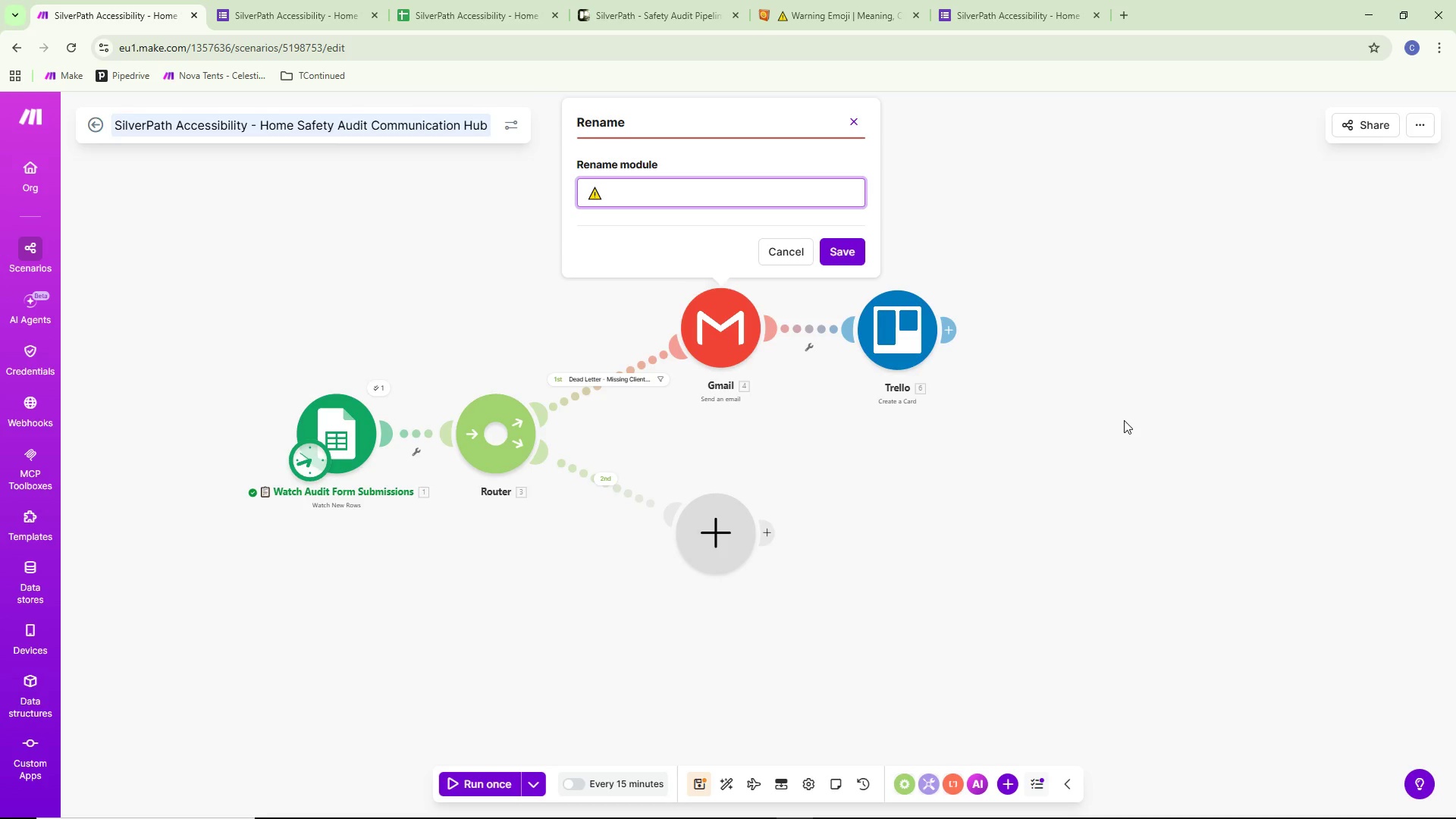 
type( Email PM - Missing)
 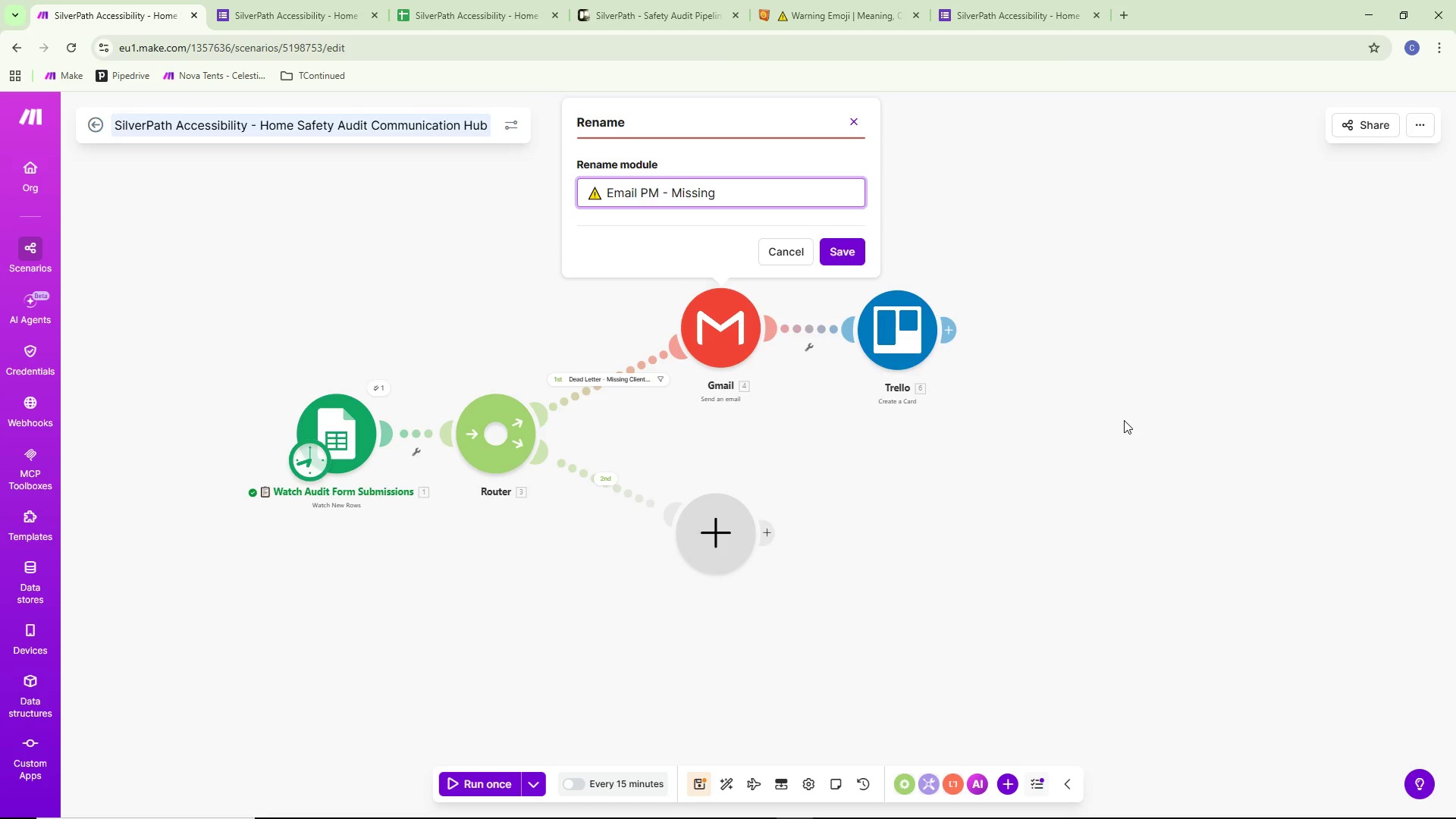 
type( Email Error)
 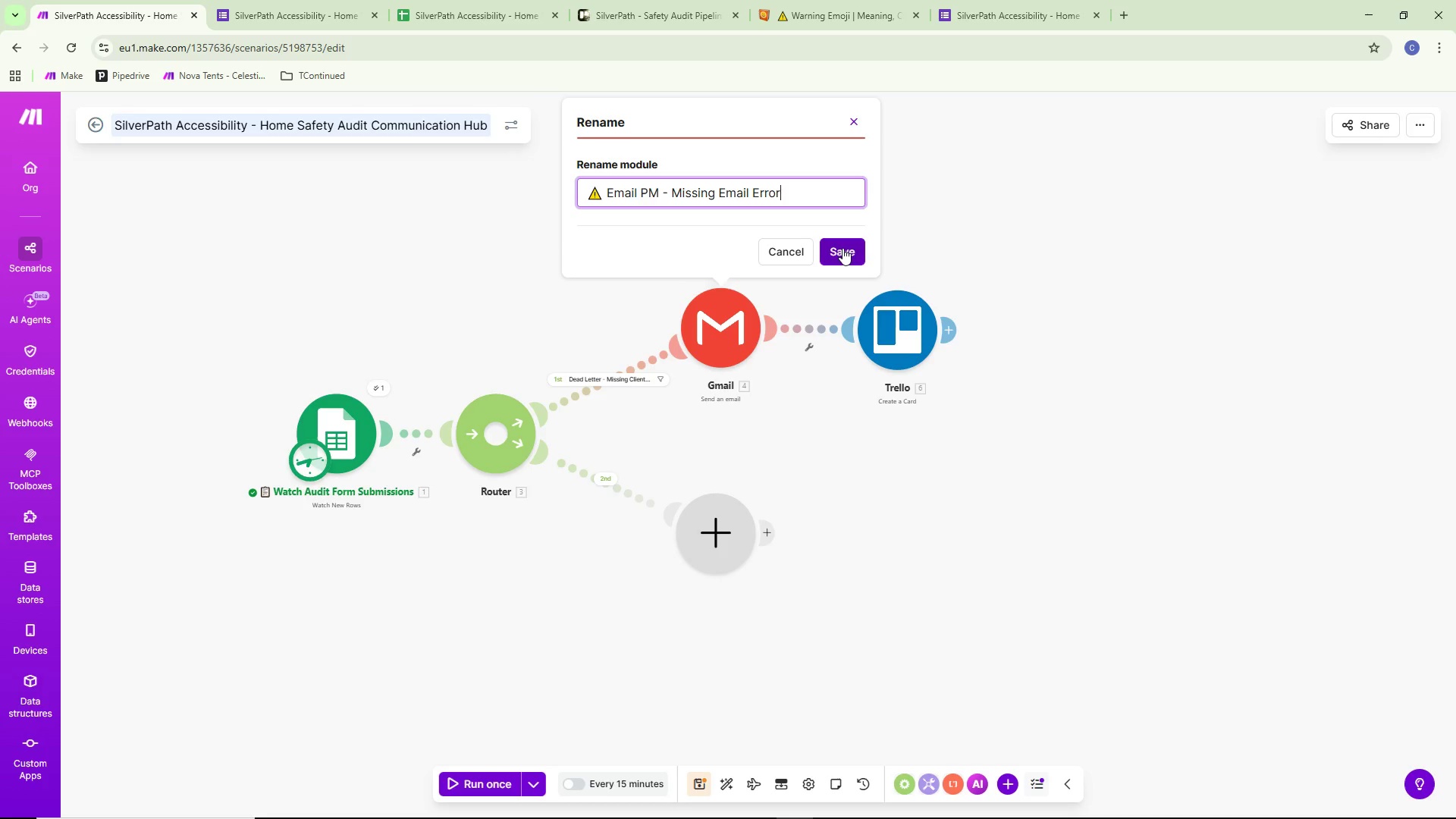 
wait(7.56)
 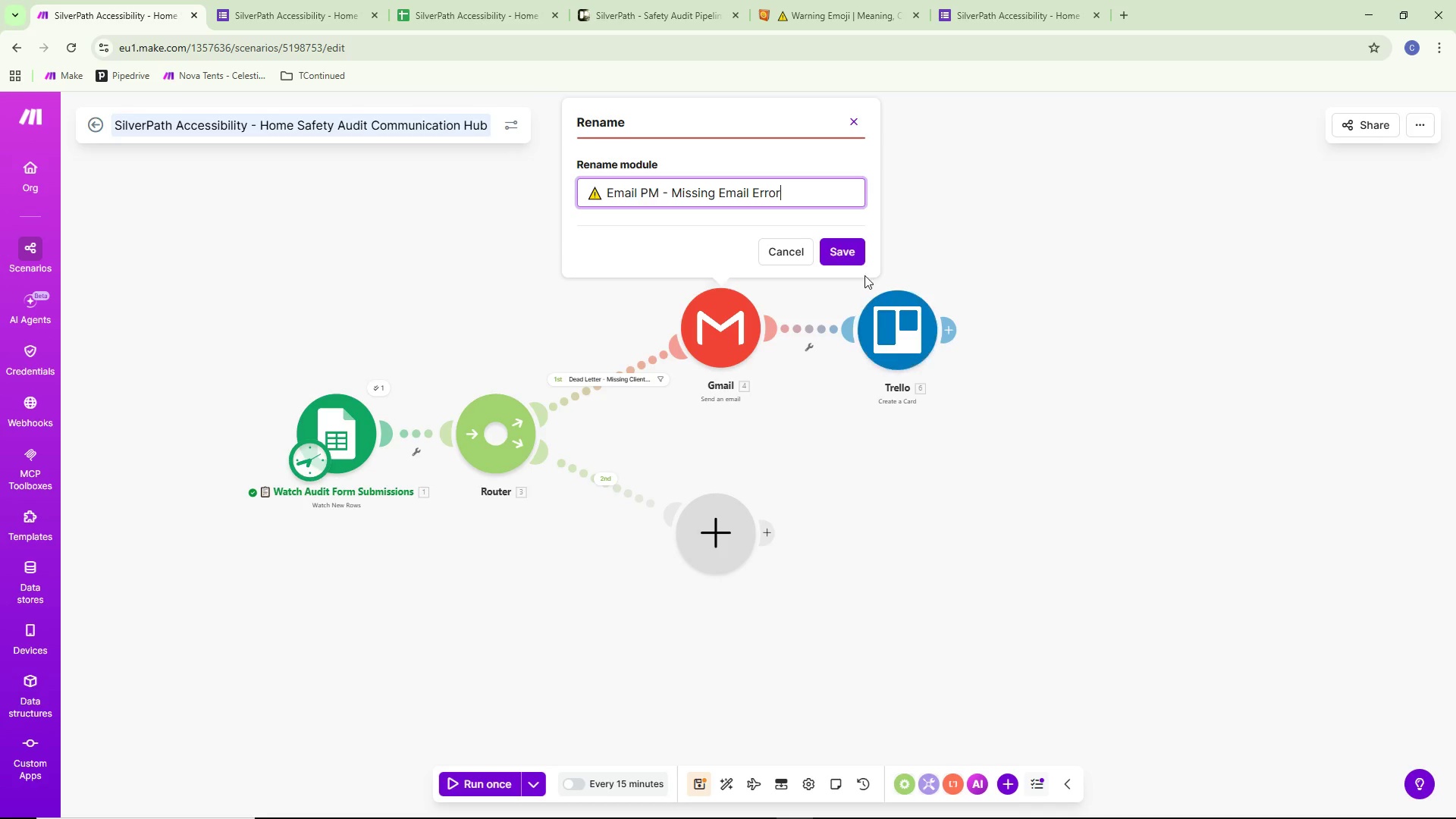 
left_click([843, 248])
 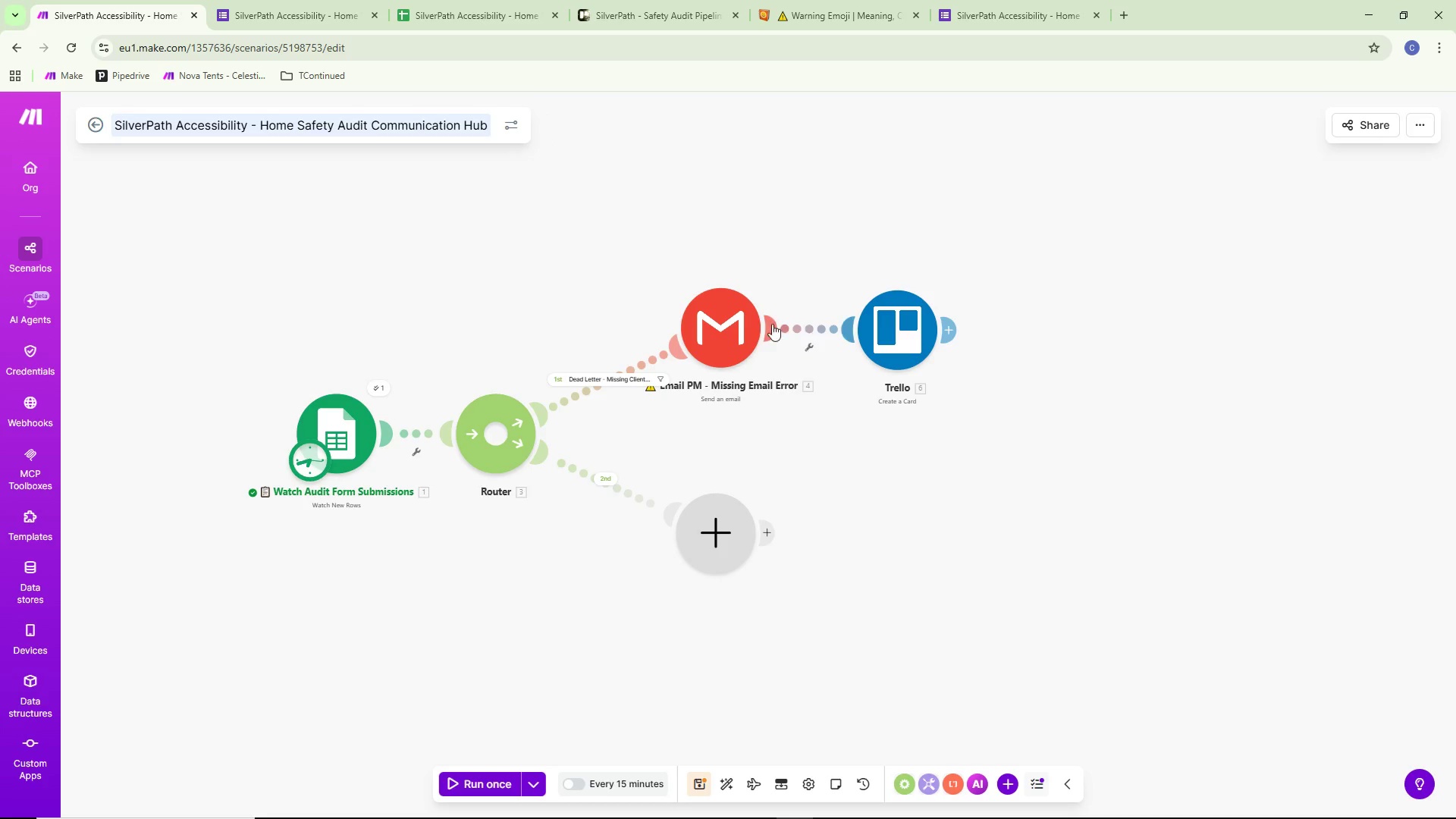 
left_click_drag(start_coordinate=[732, 318], to_coordinate=[733, 331])
 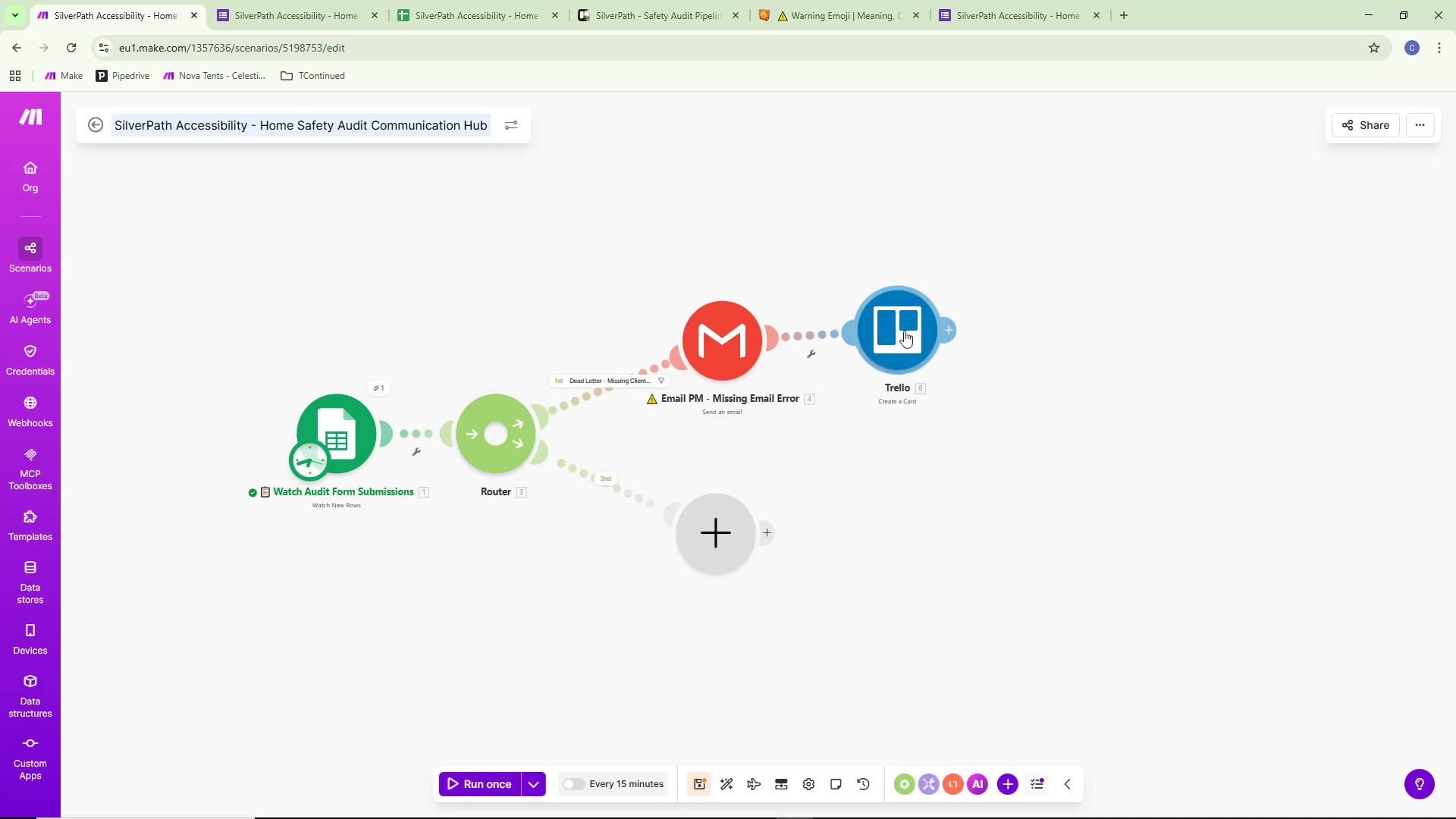 
left_click_drag(start_coordinate=[912, 331], to_coordinate=[919, 341])
 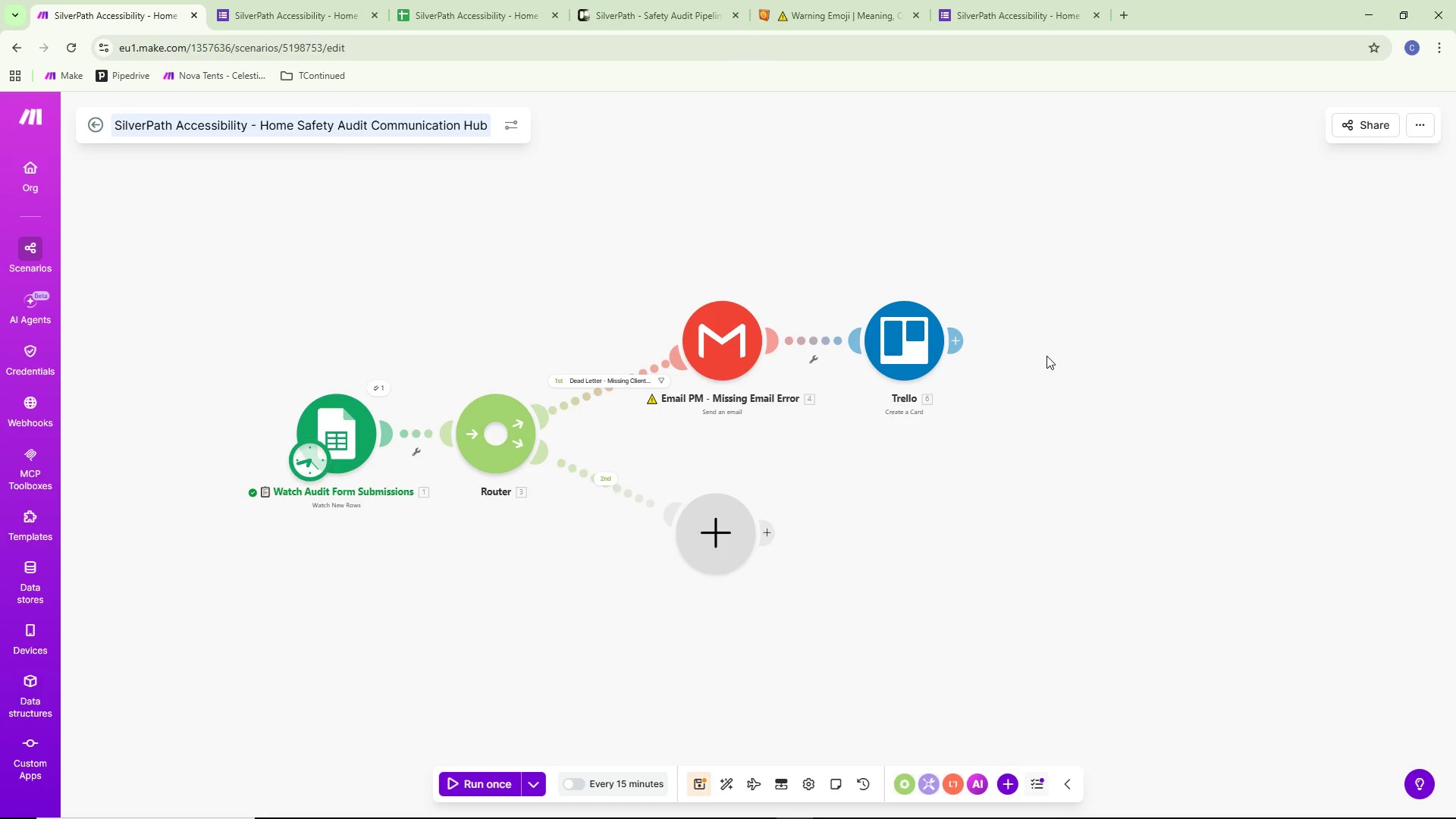 
wait(5.06)
 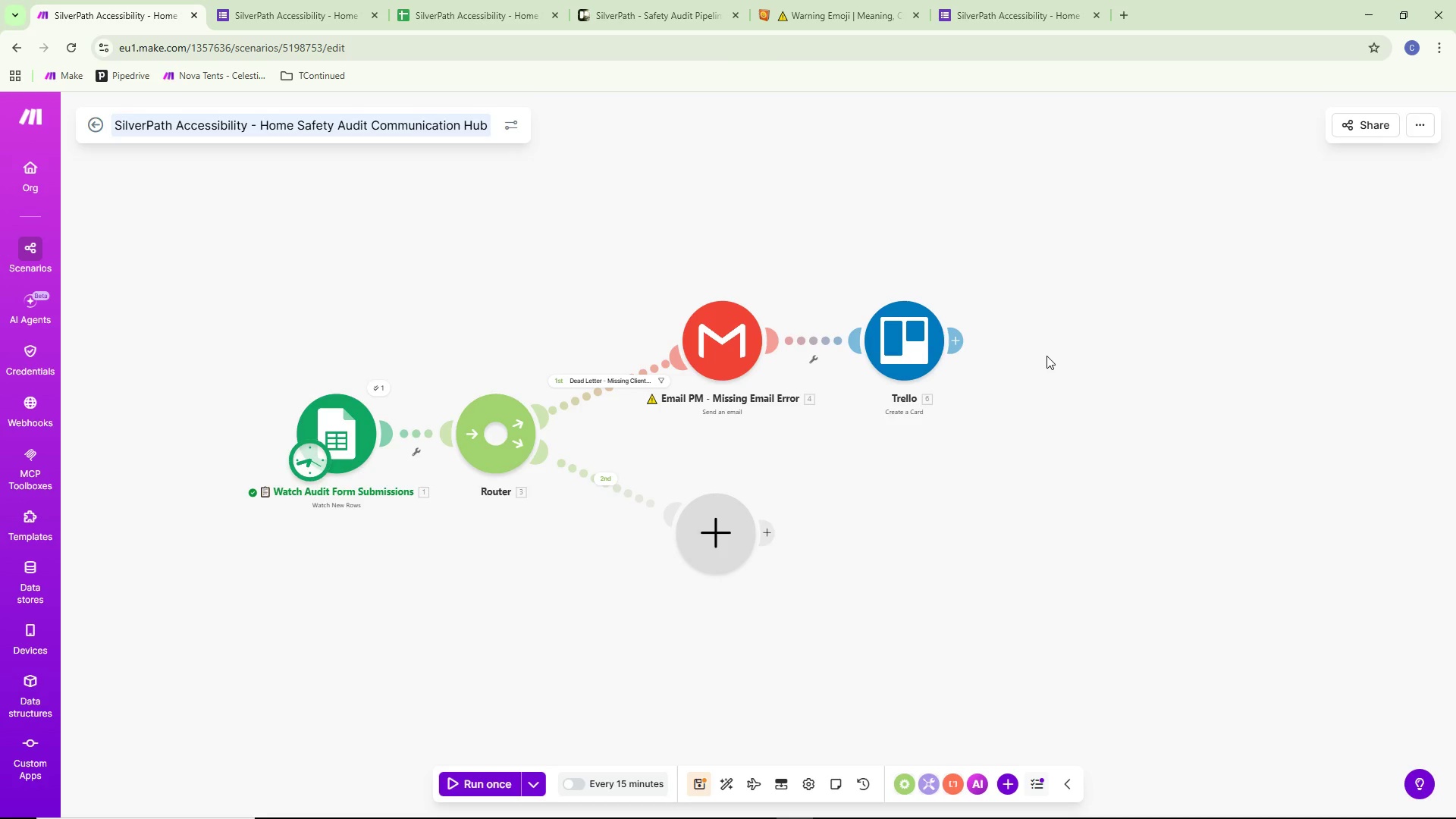 
right_click([924, 345])
 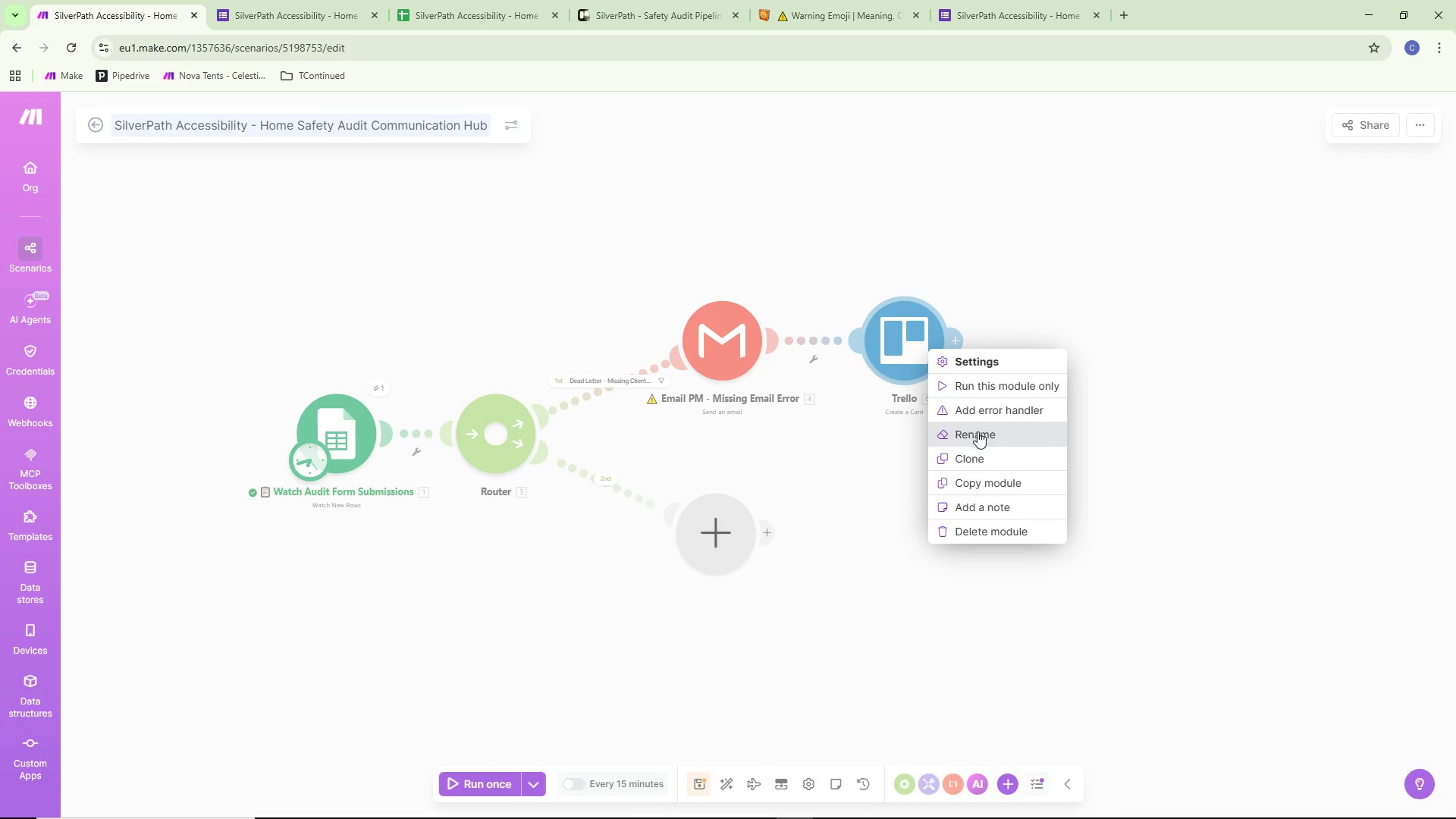 
left_click([980, 436])
 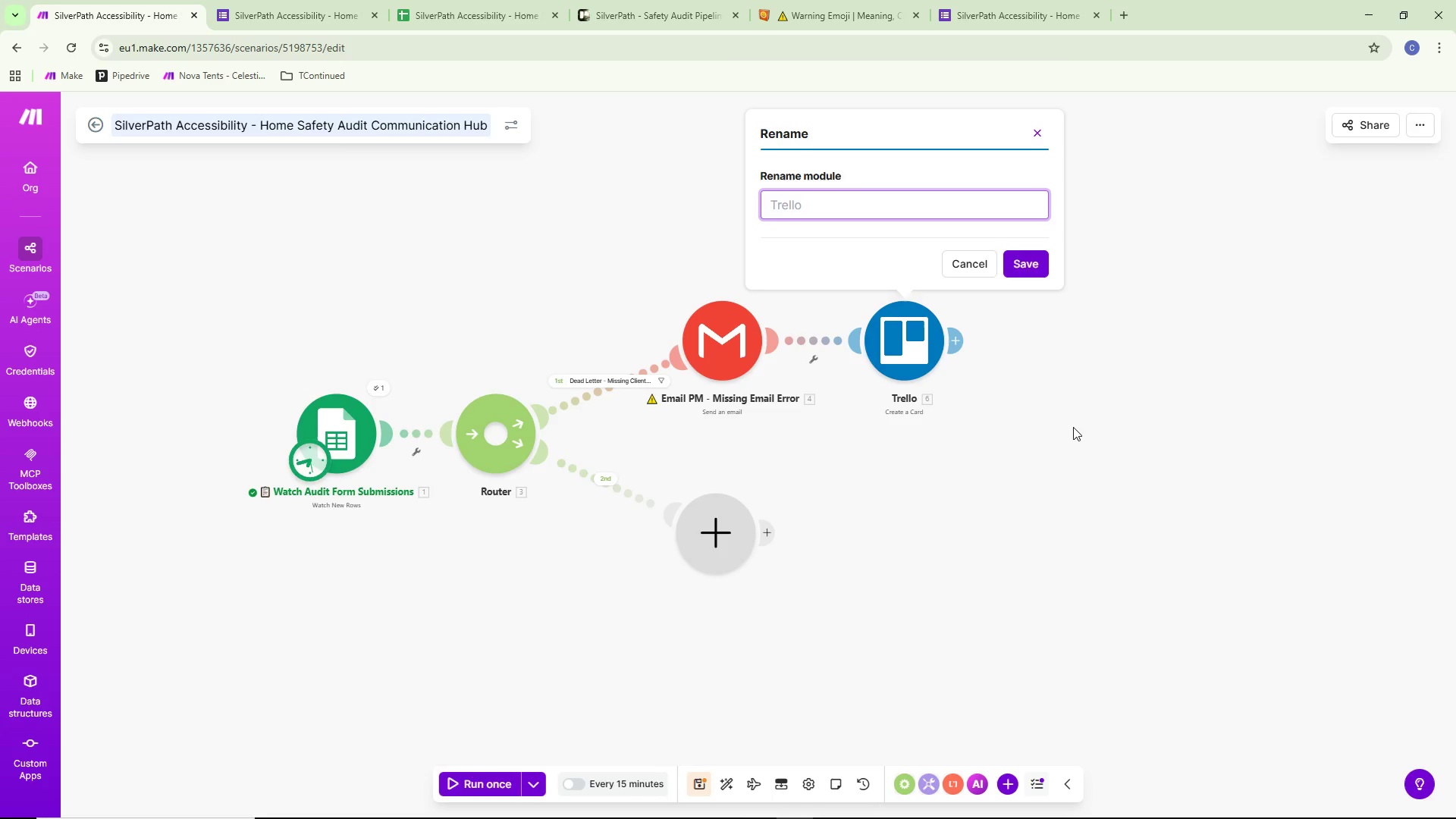 
key(Control+ControlLeft)
 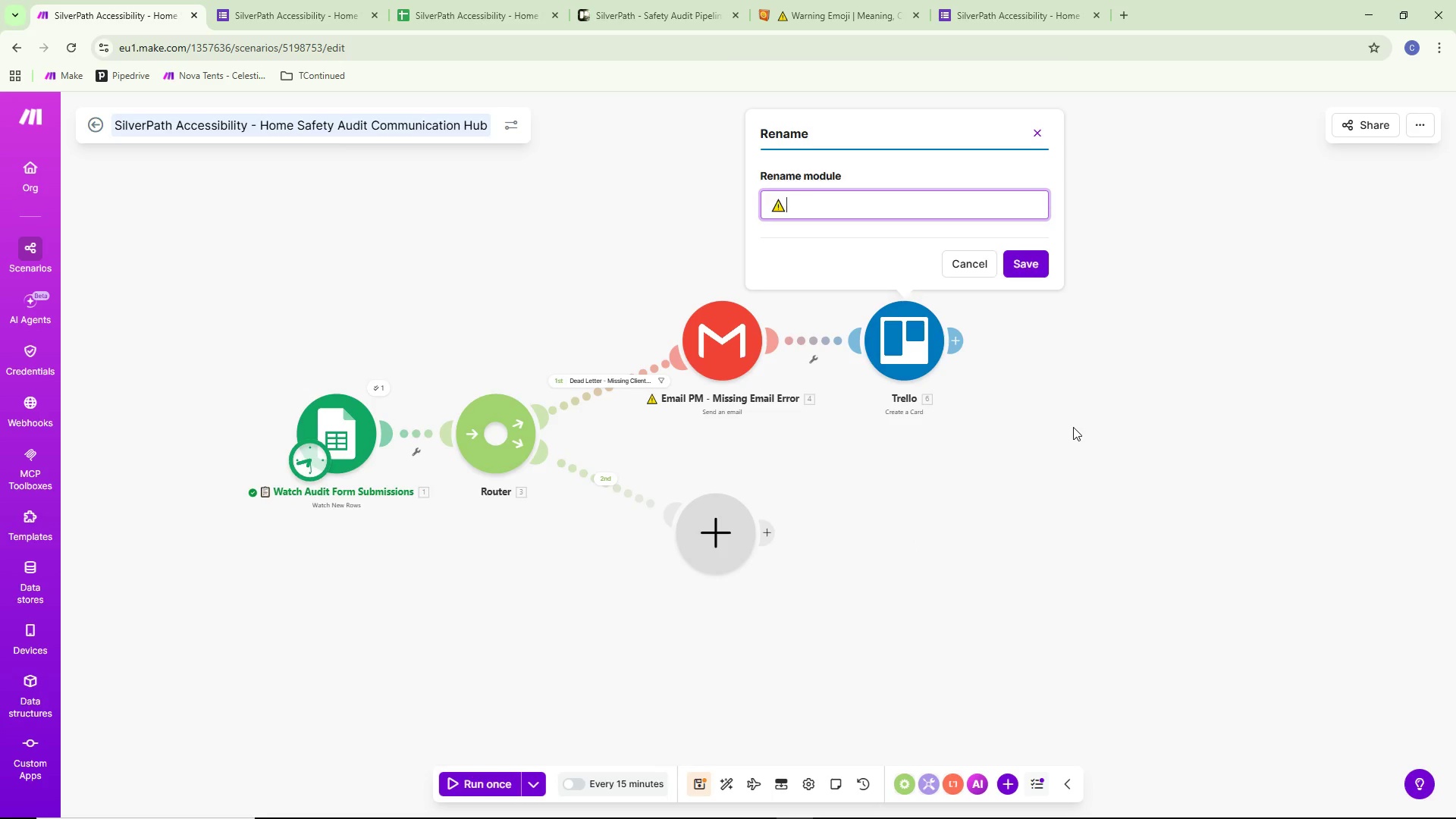 
key(Control+V)
 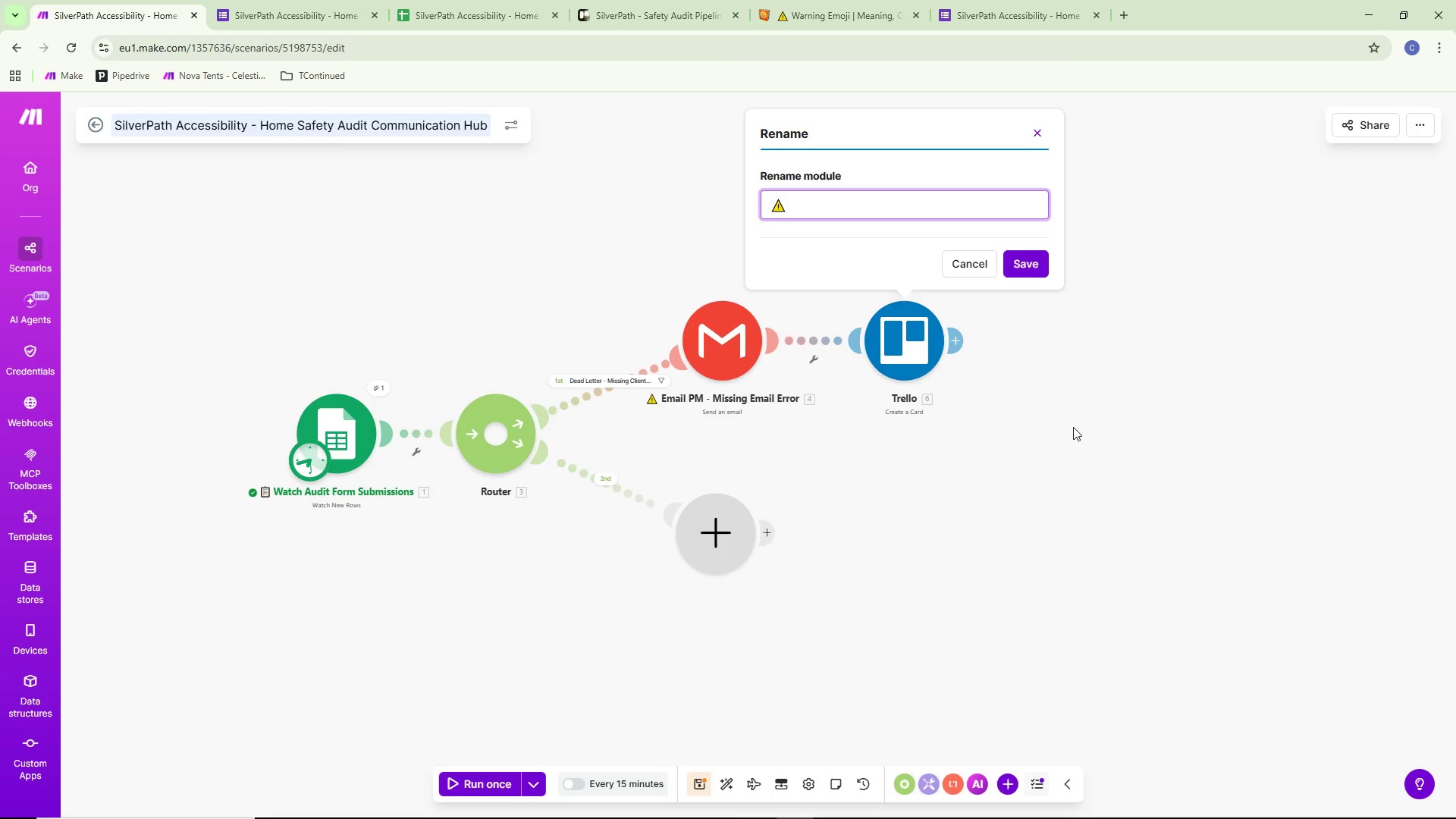 
type( Trellop)
key(Backspace)
key(Backspace)
type(o - Error Card)
 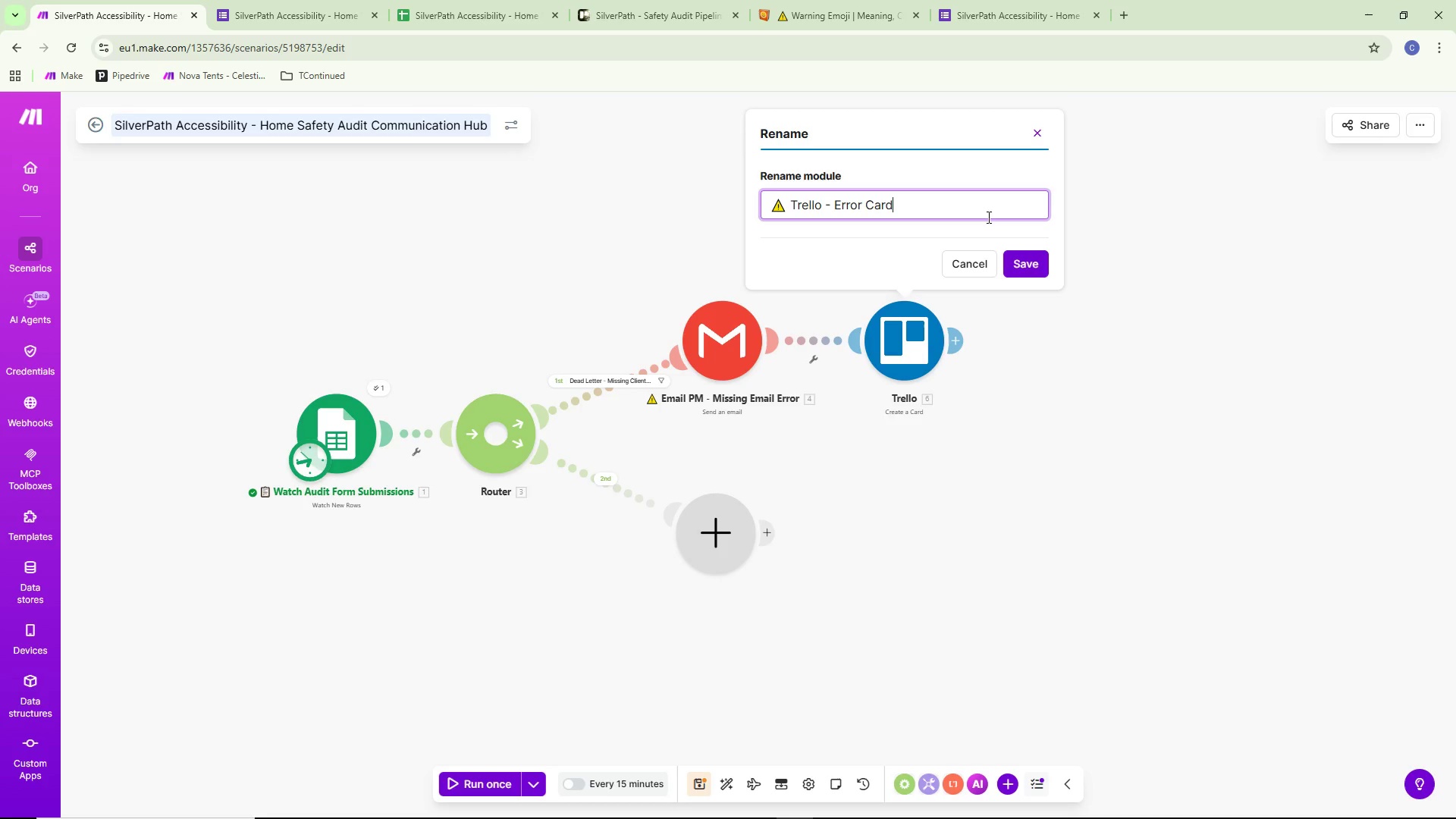 
wait(18.05)
 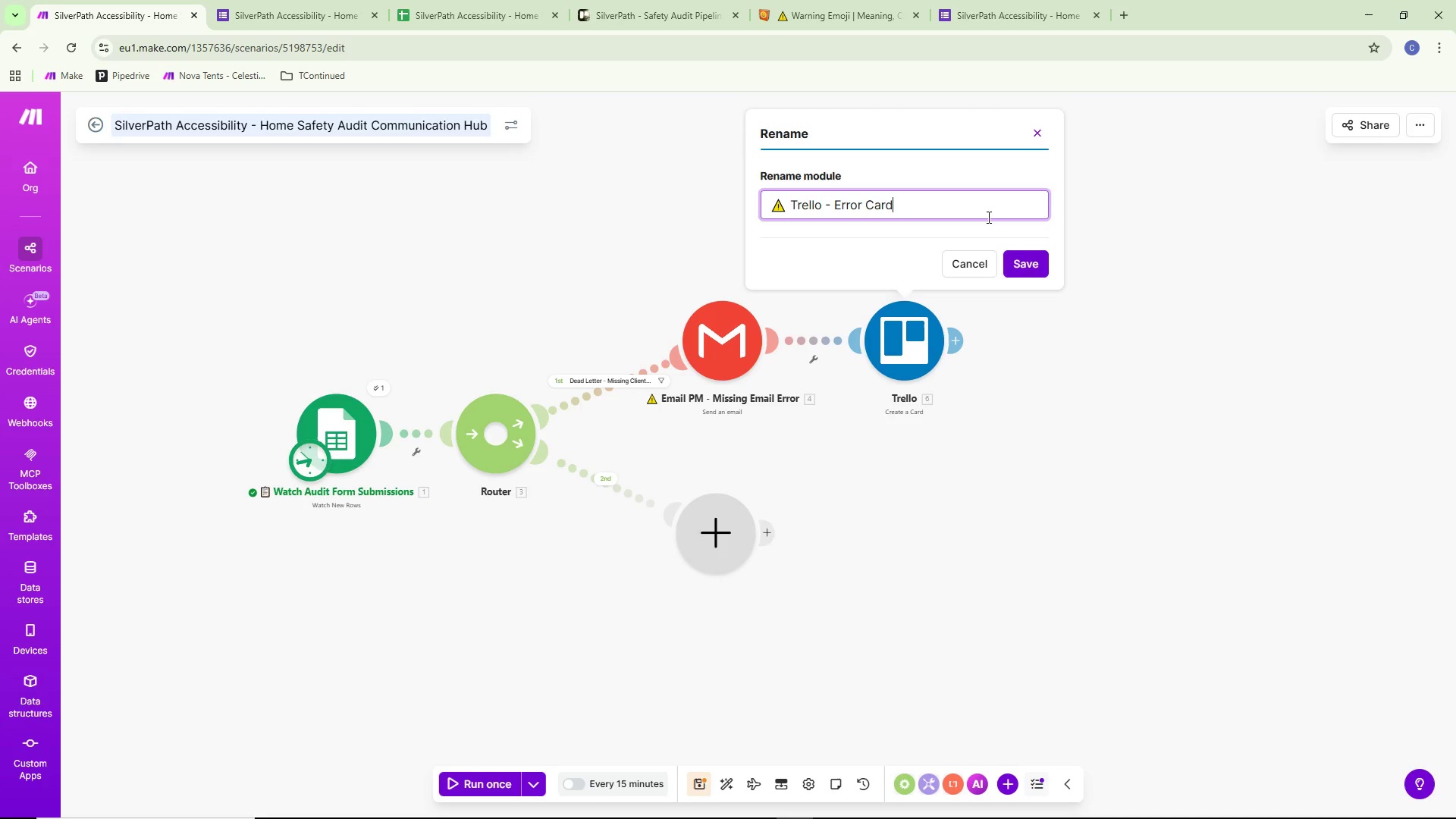 
left_click([1025, 262])
 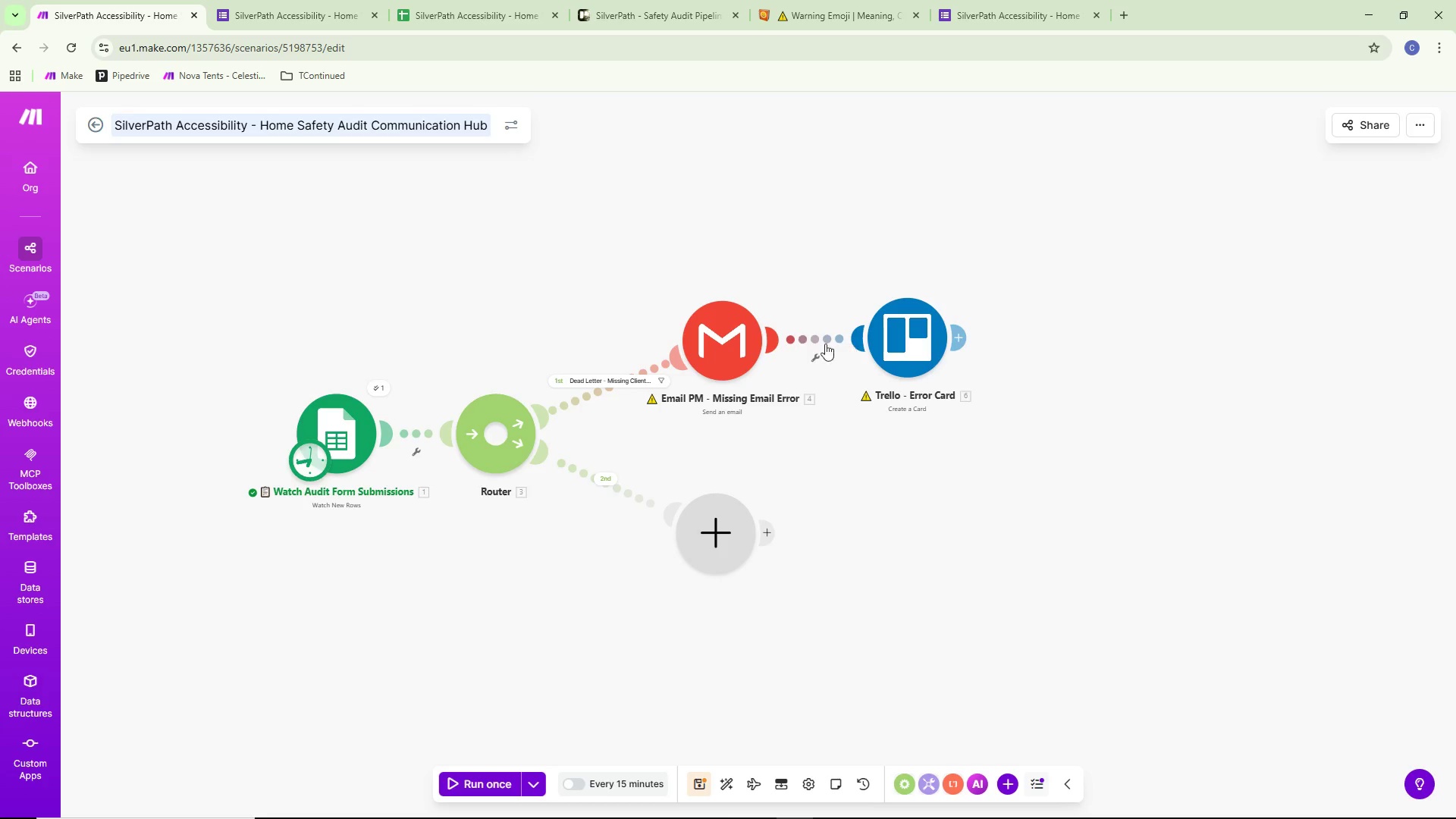 
wait(5.67)
 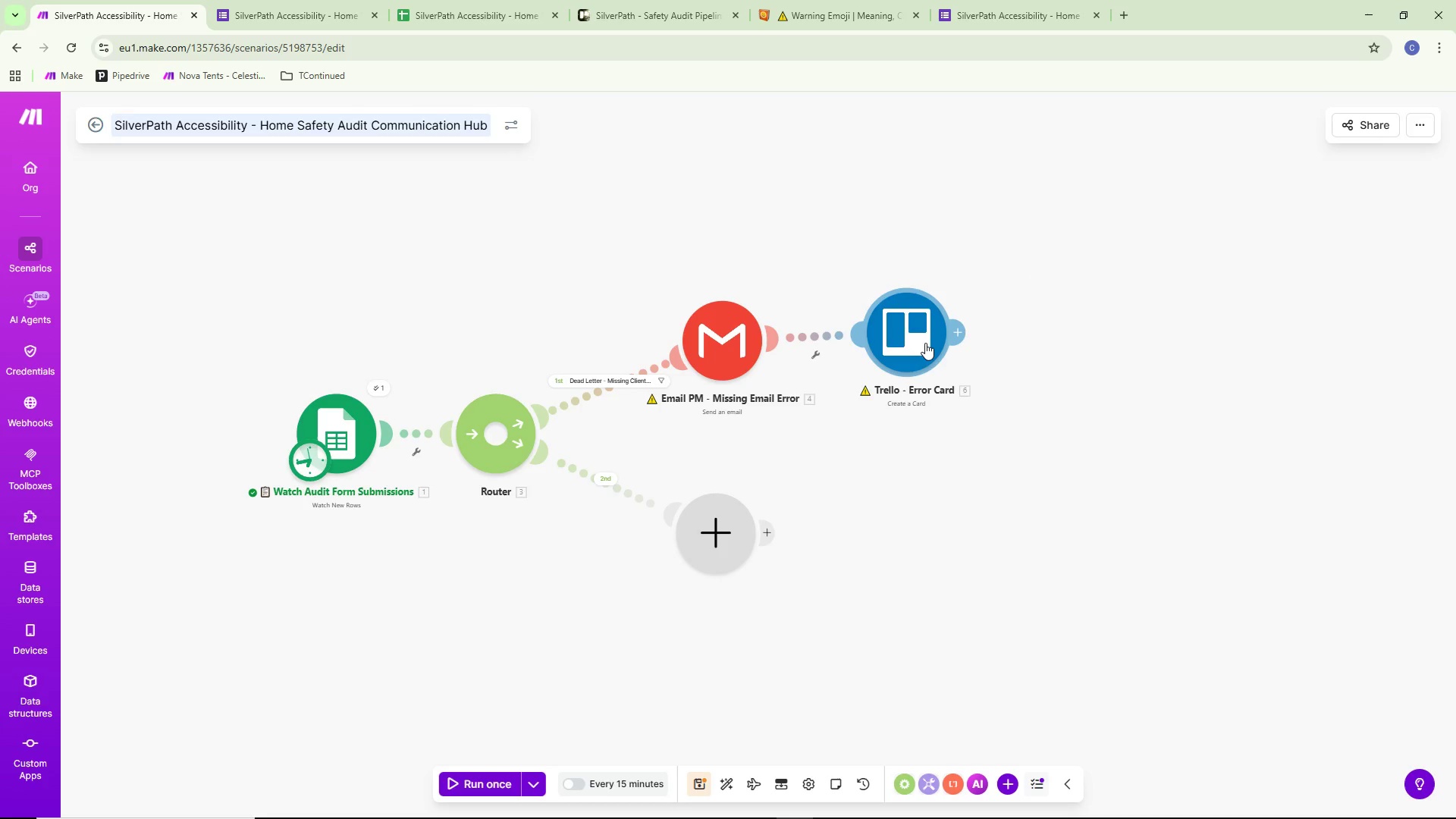 
left_click([303, 8])
 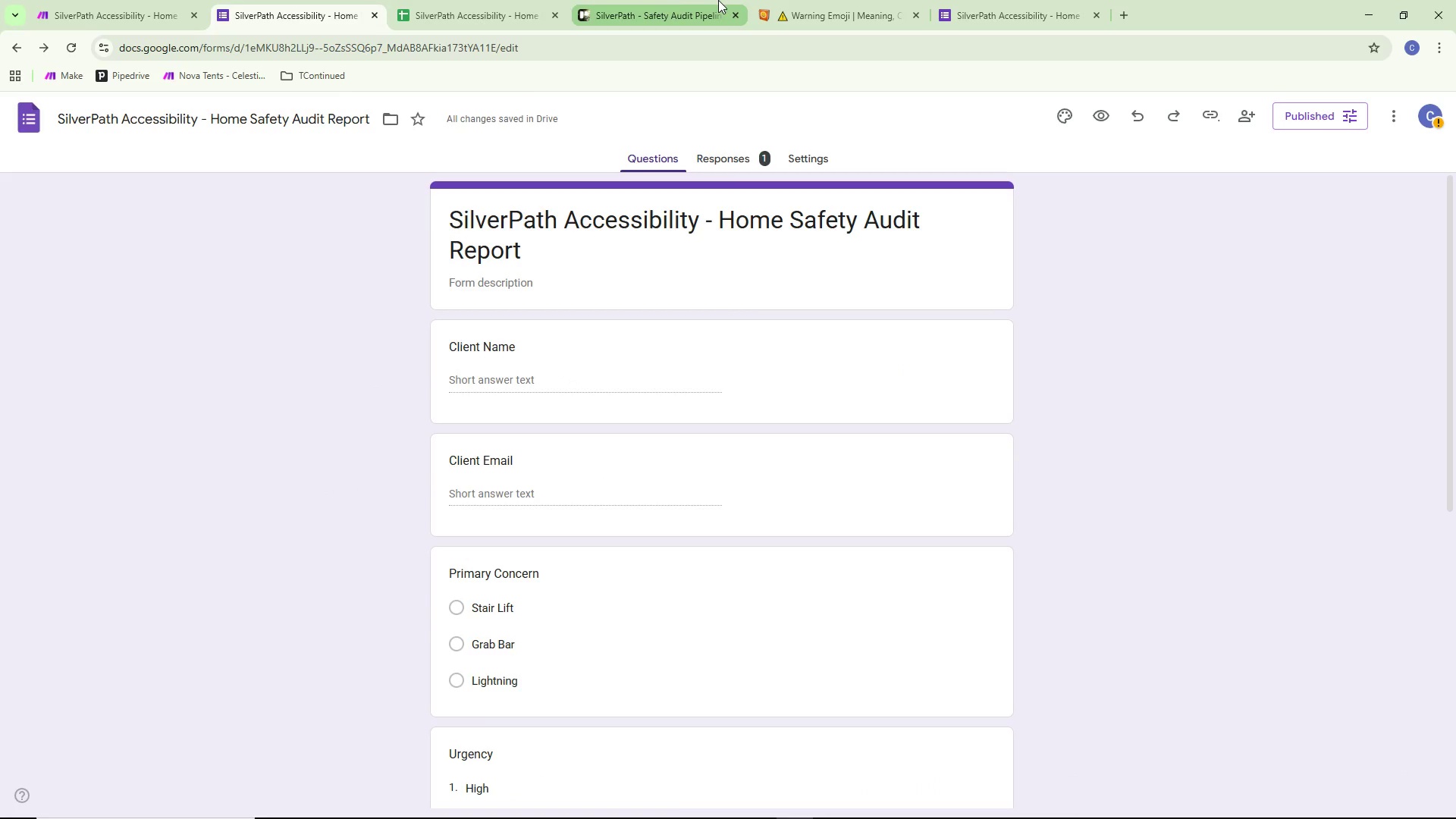 
left_click([648, 3])
 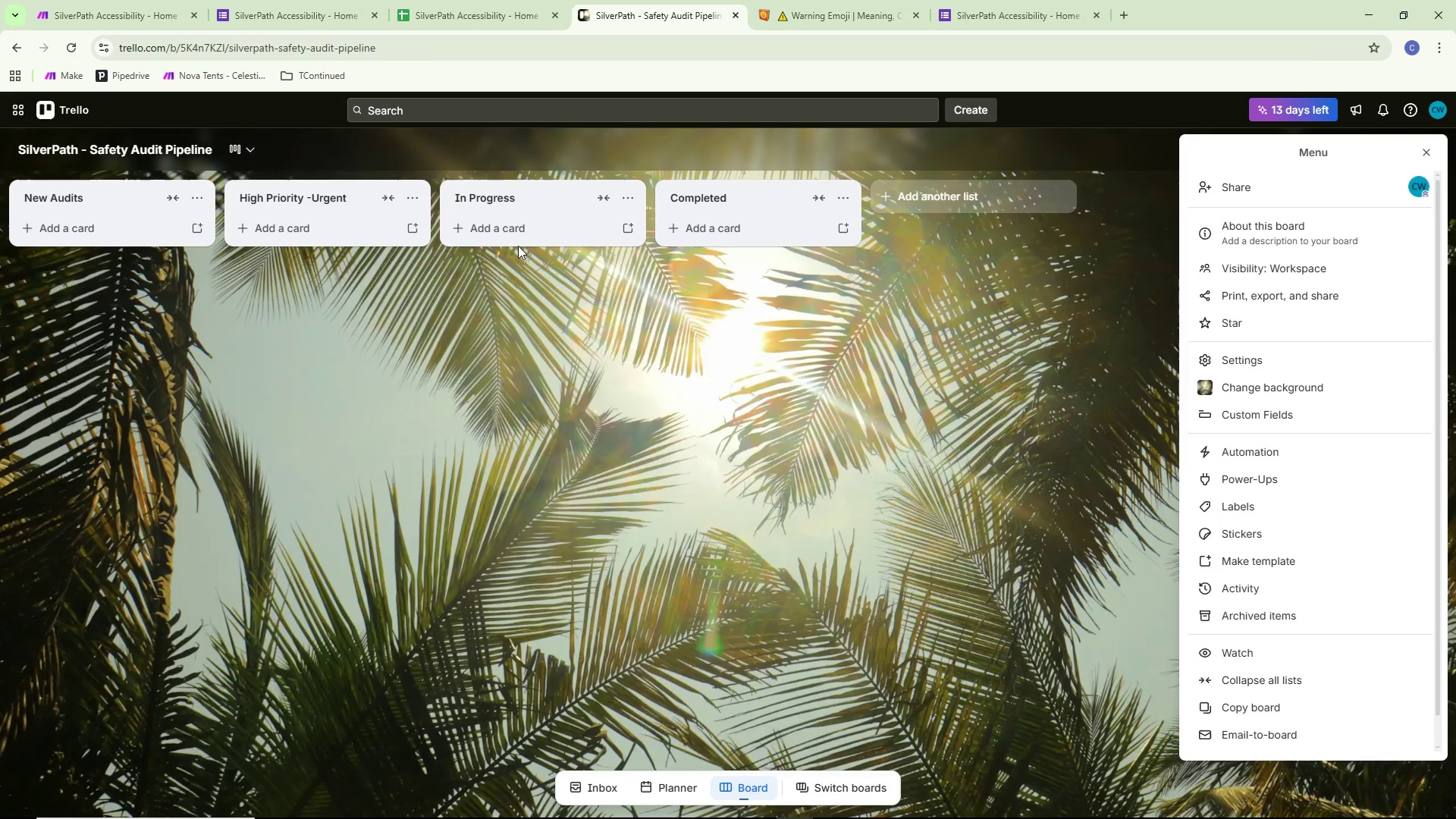 
wait(5.34)
 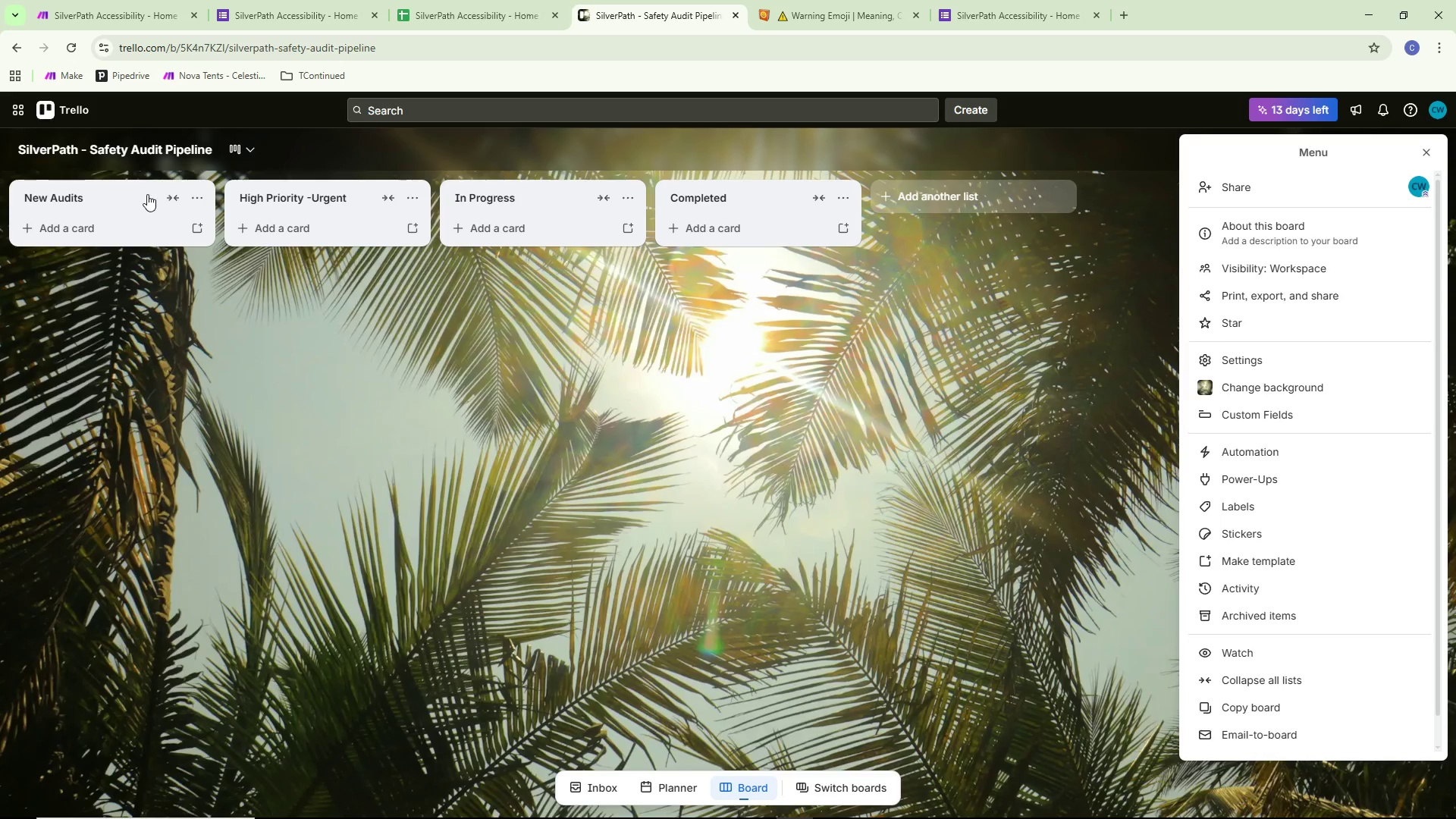 
left_click([50, 0])
 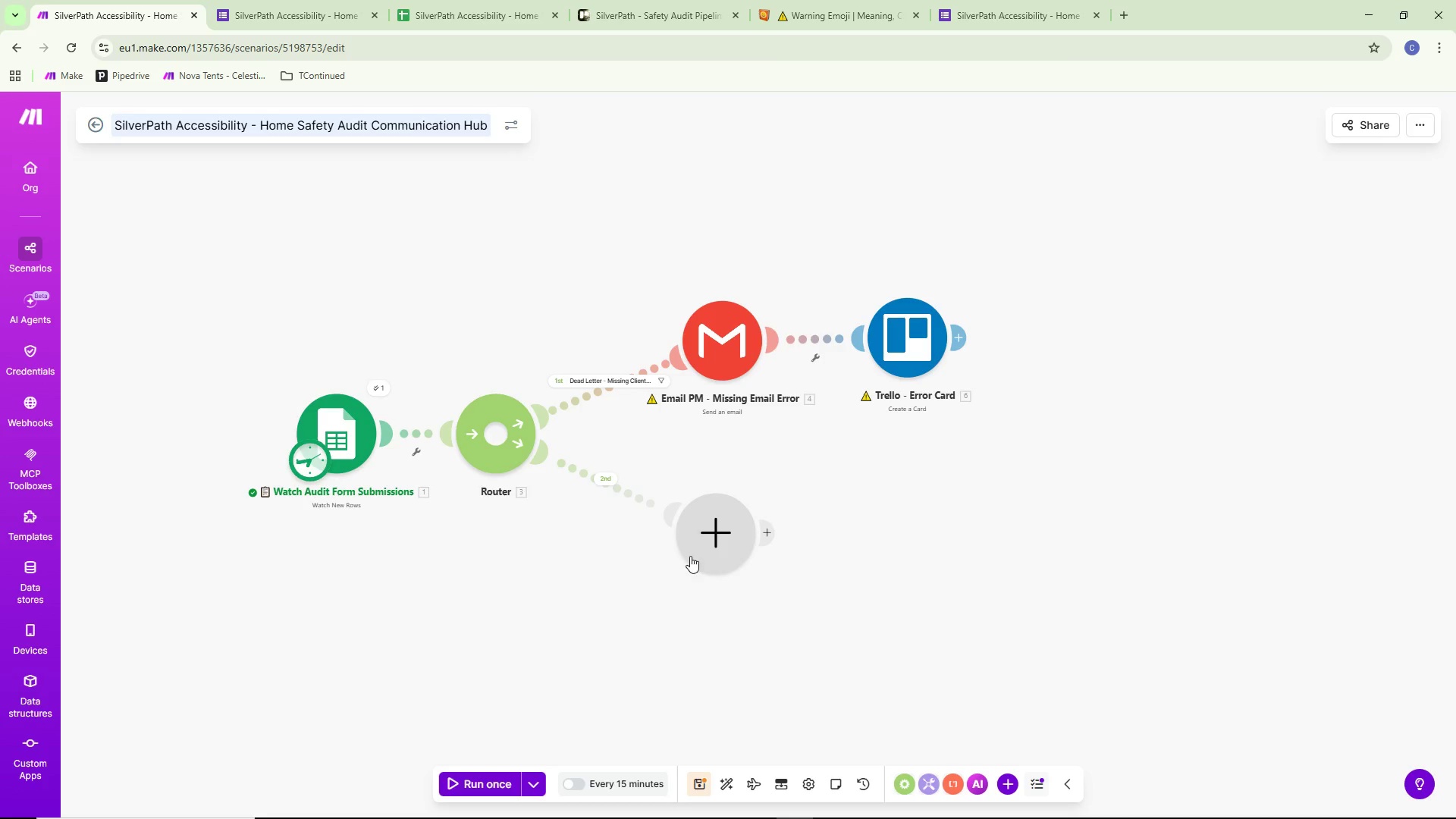 
left_click_drag(start_coordinate=[717, 549], to_coordinate=[704, 538])
 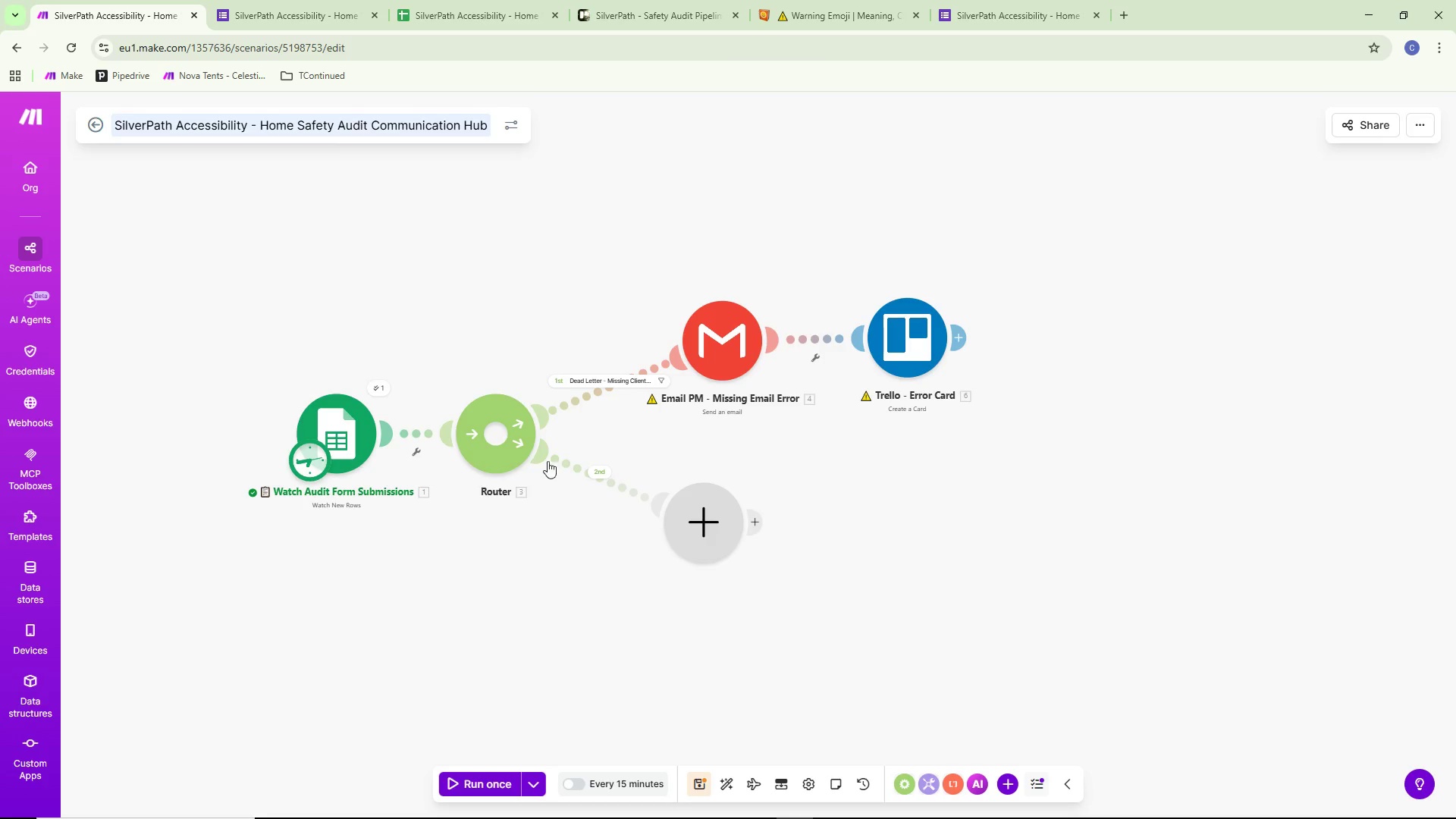 
key(Alt+AltLeft)
 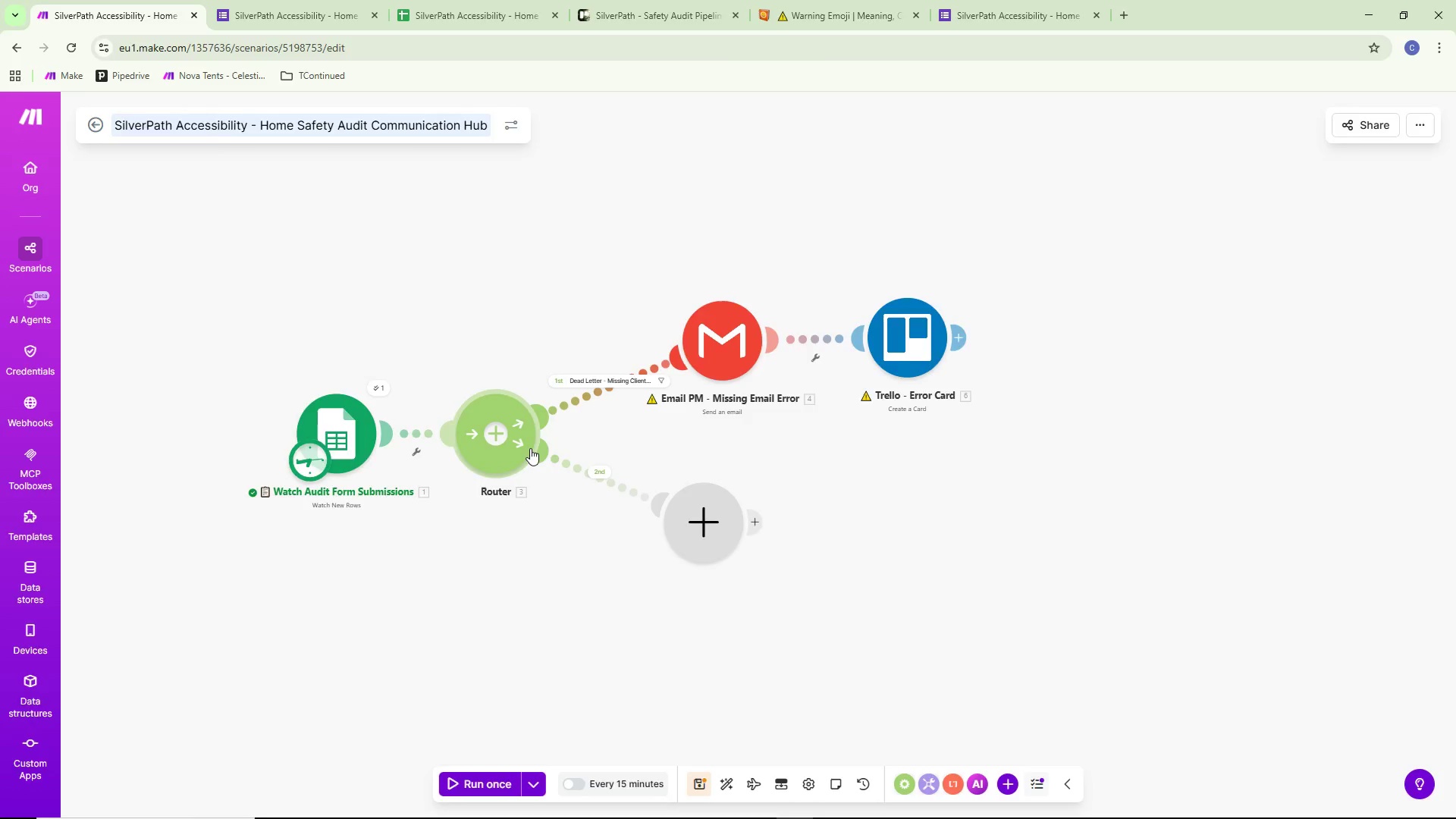 
key(Alt+Tab)